 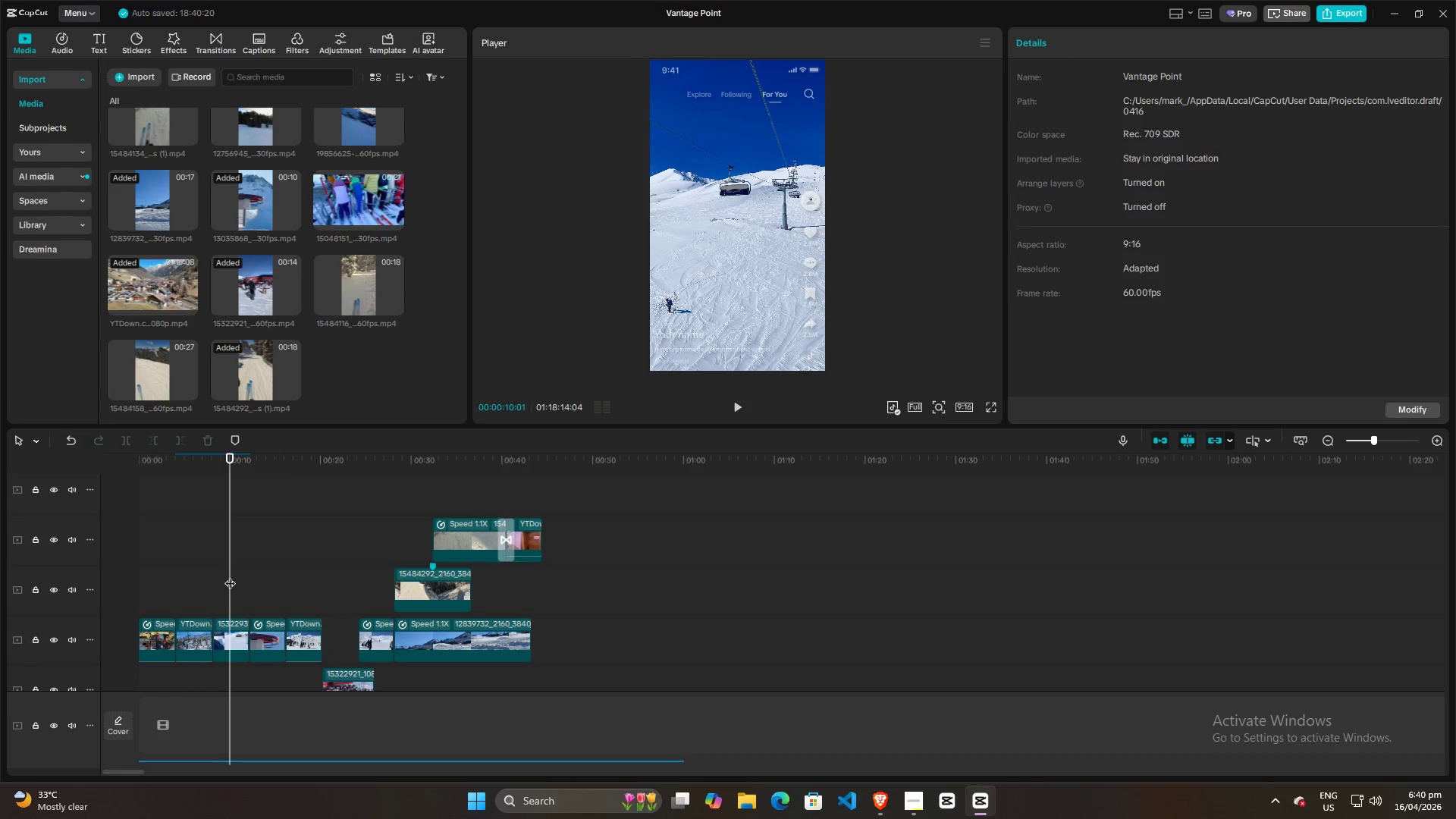 
key(Space)
 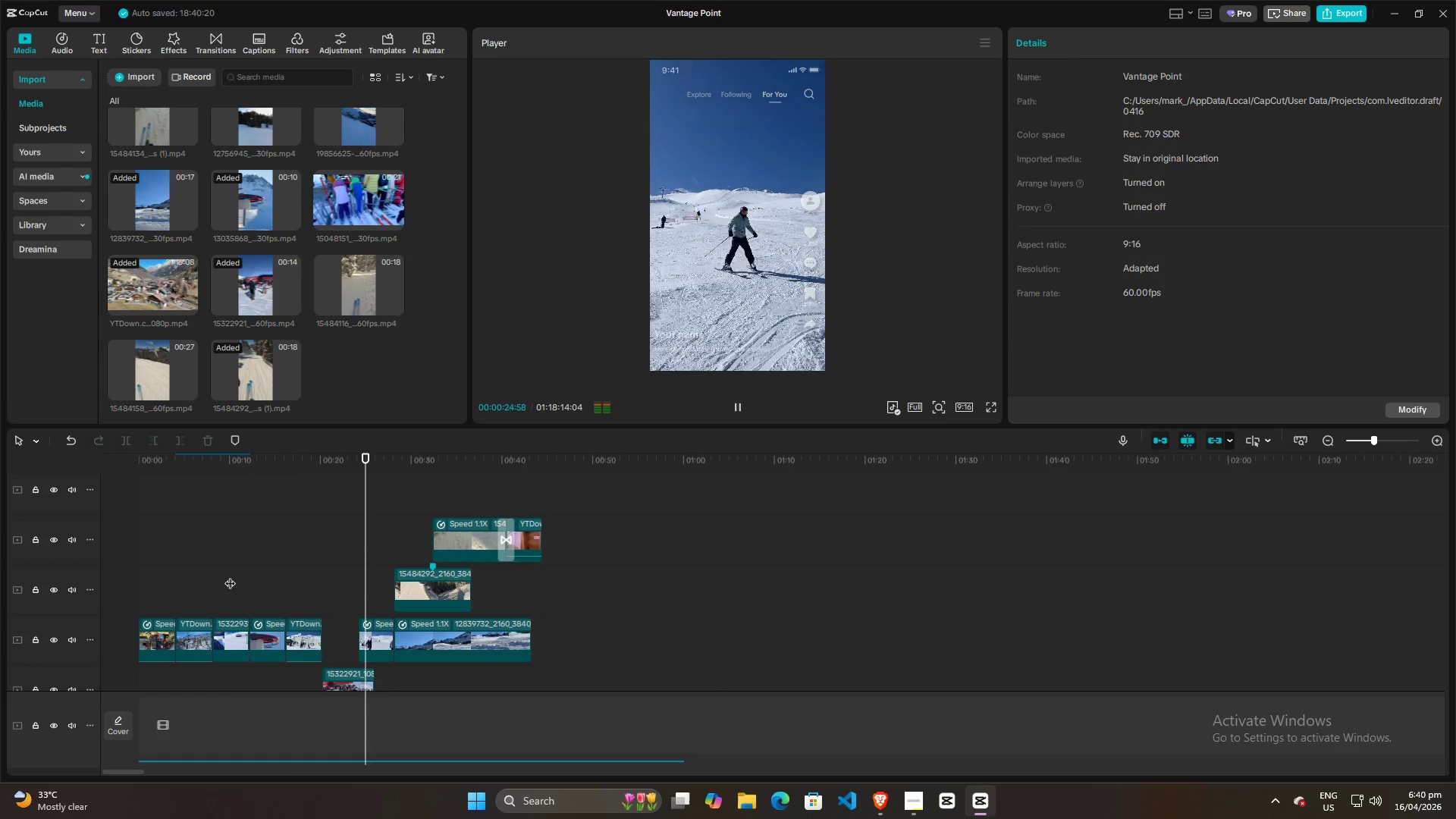 
wait(19.97)
 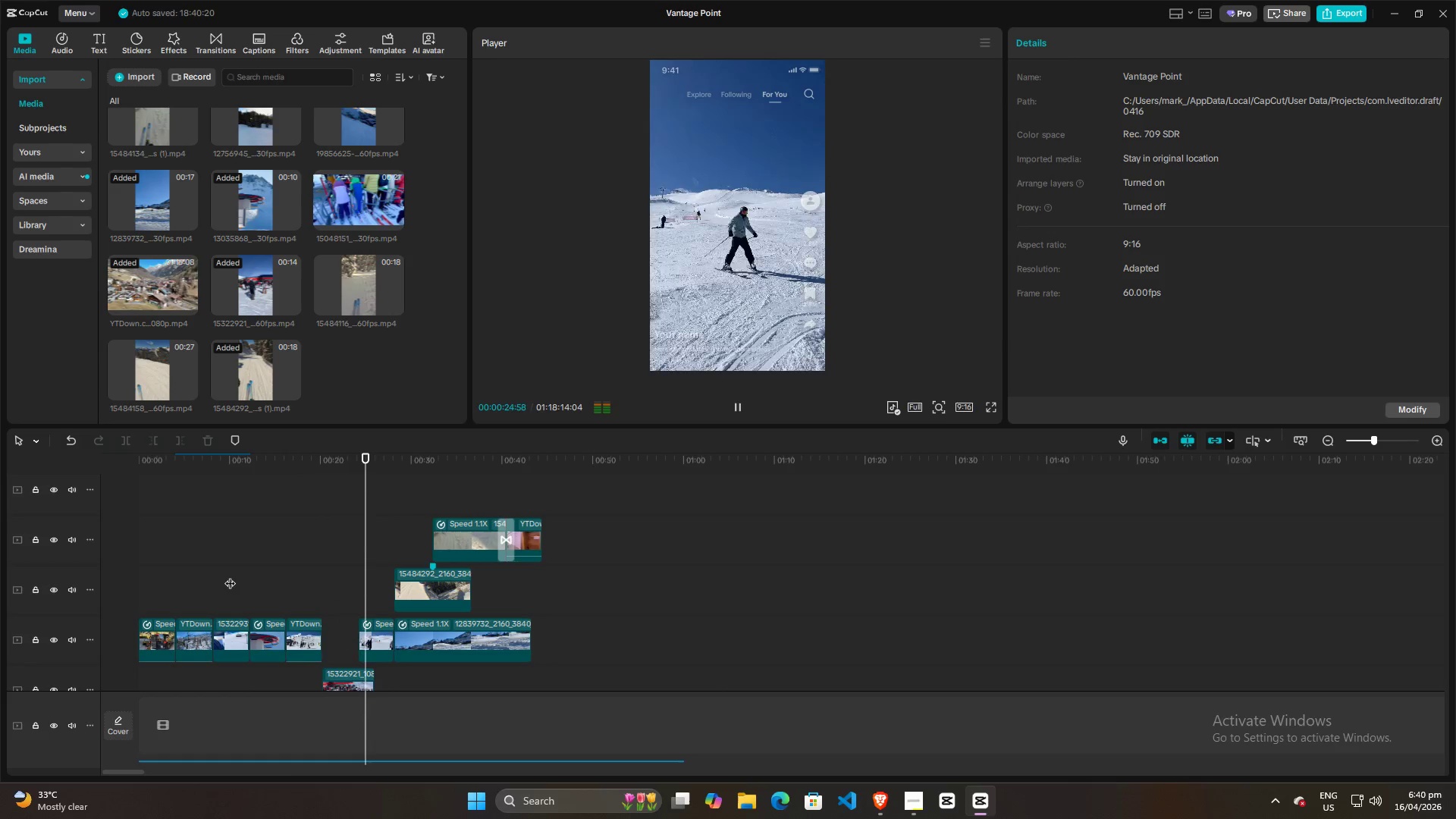 
key(Space)
 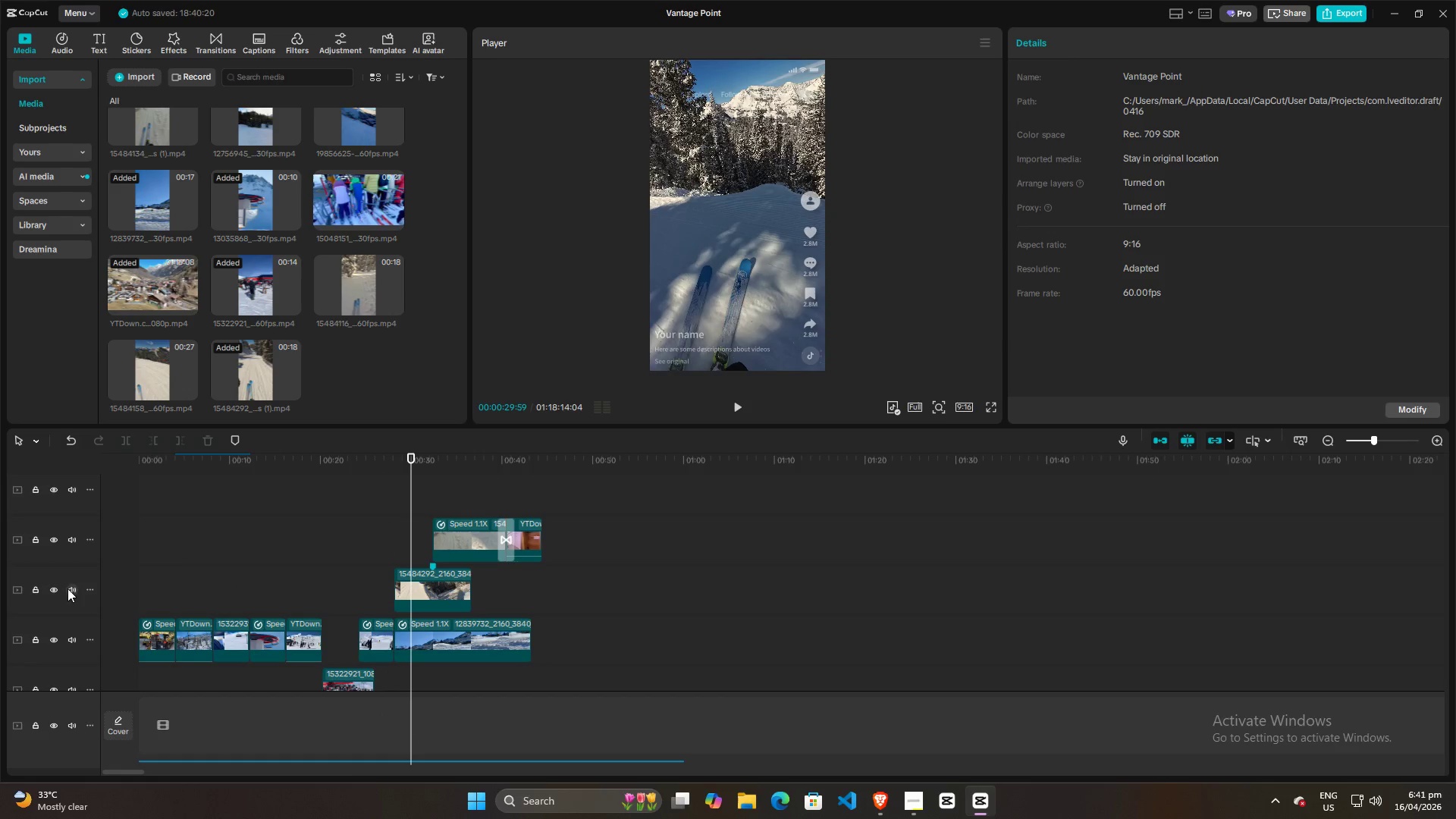 
left_click([58, 588])
 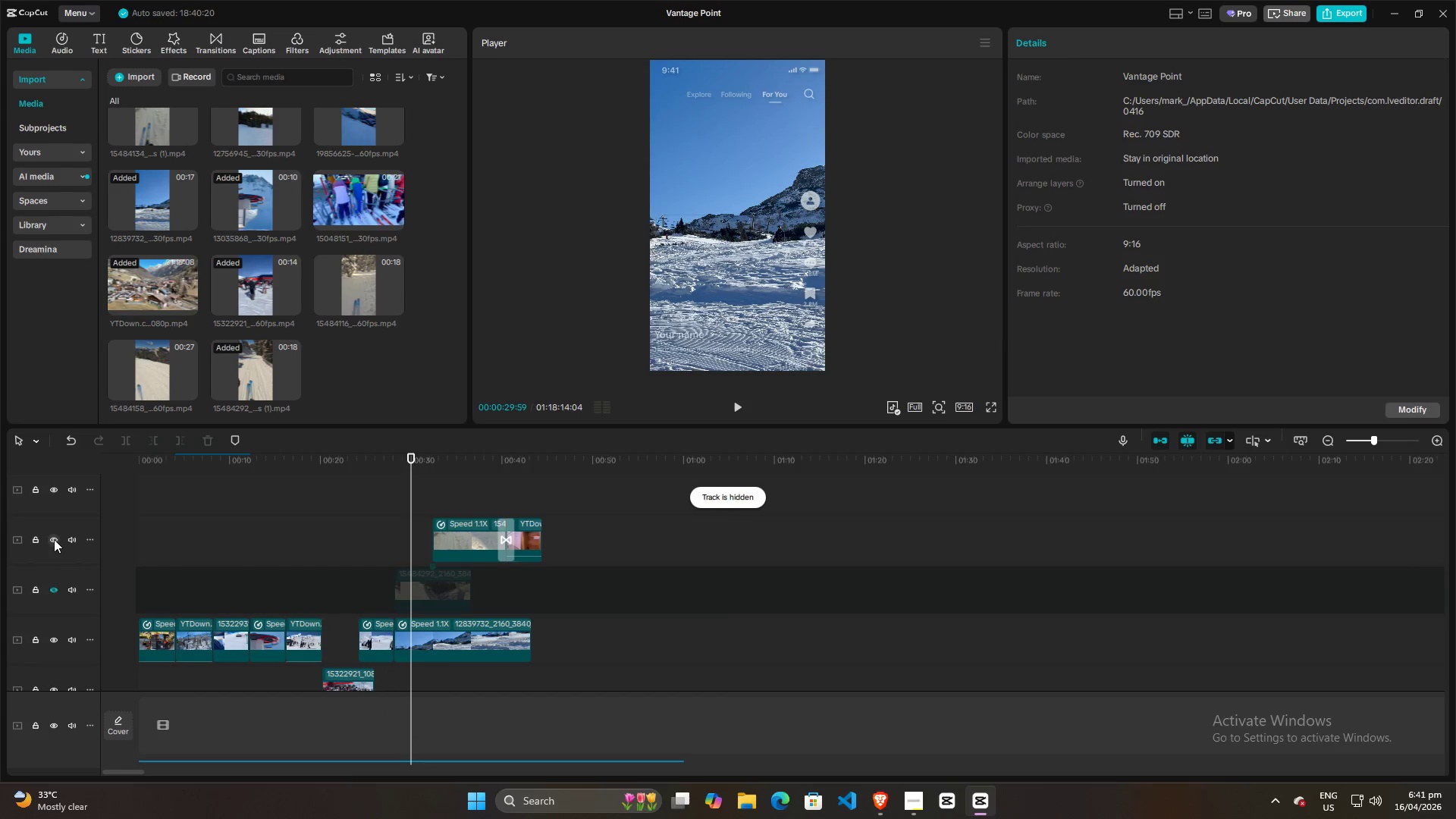 
left_click([54, 539])
 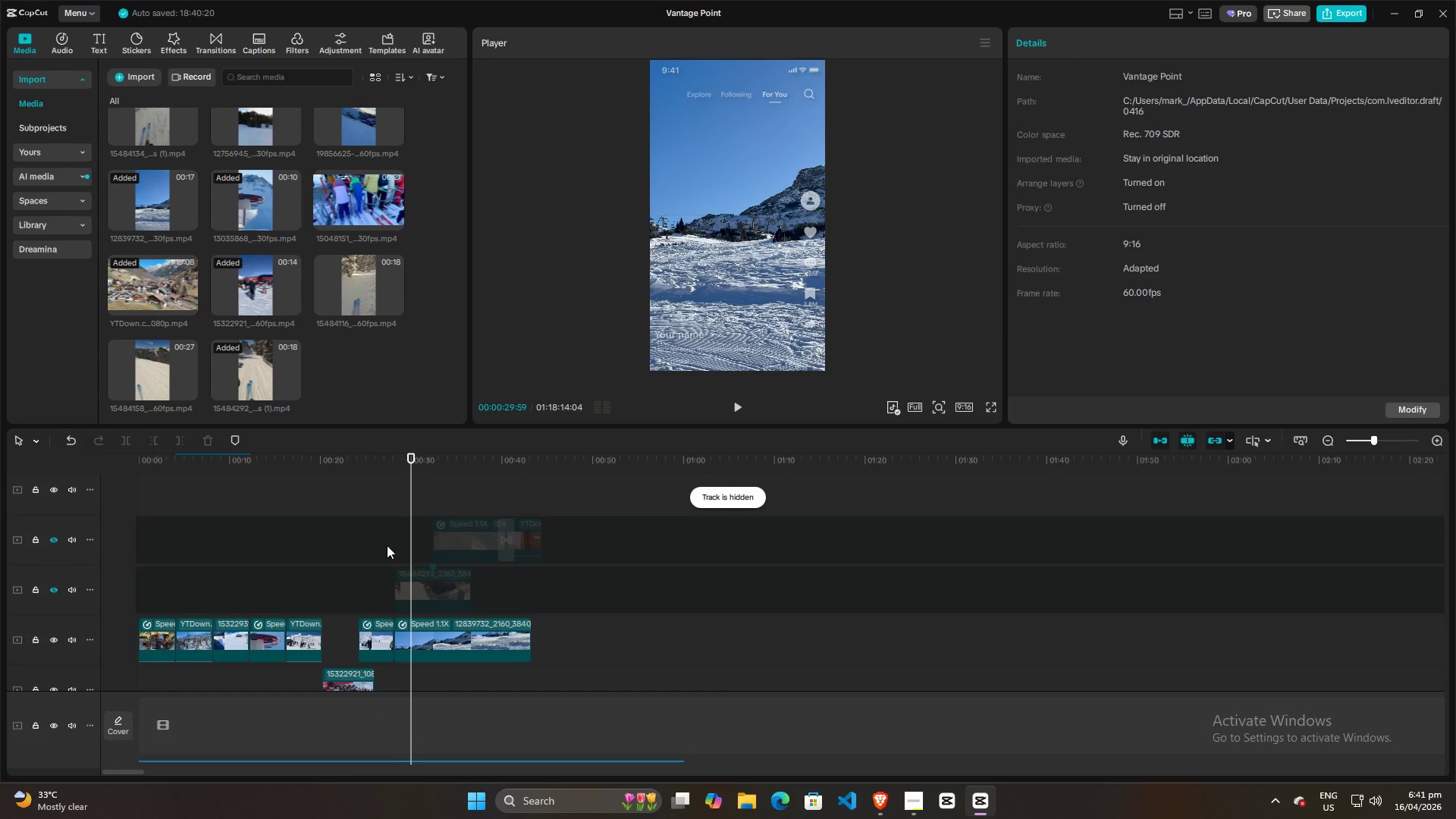 
left_click([374, 542])
 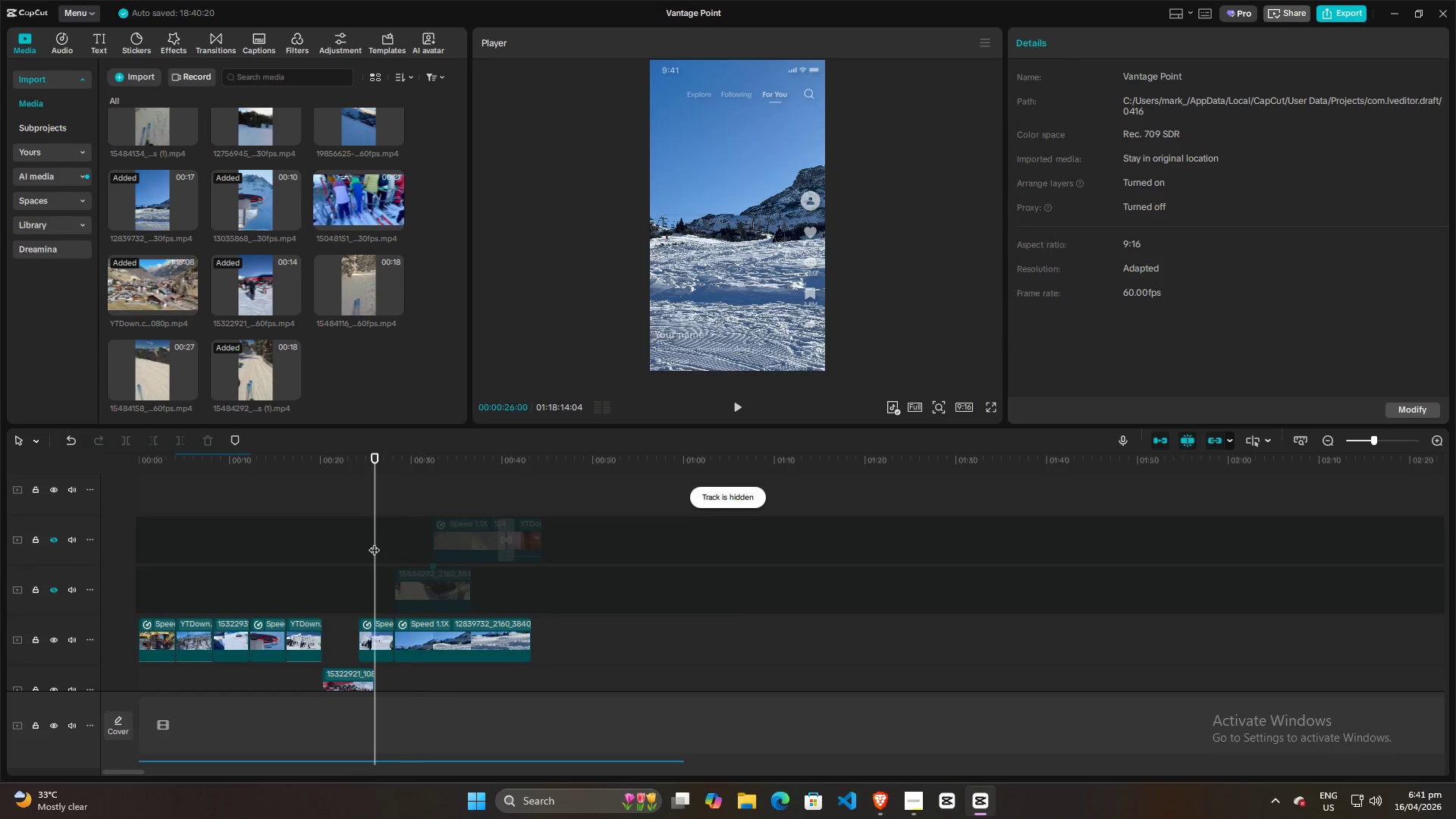 
key(Space)
 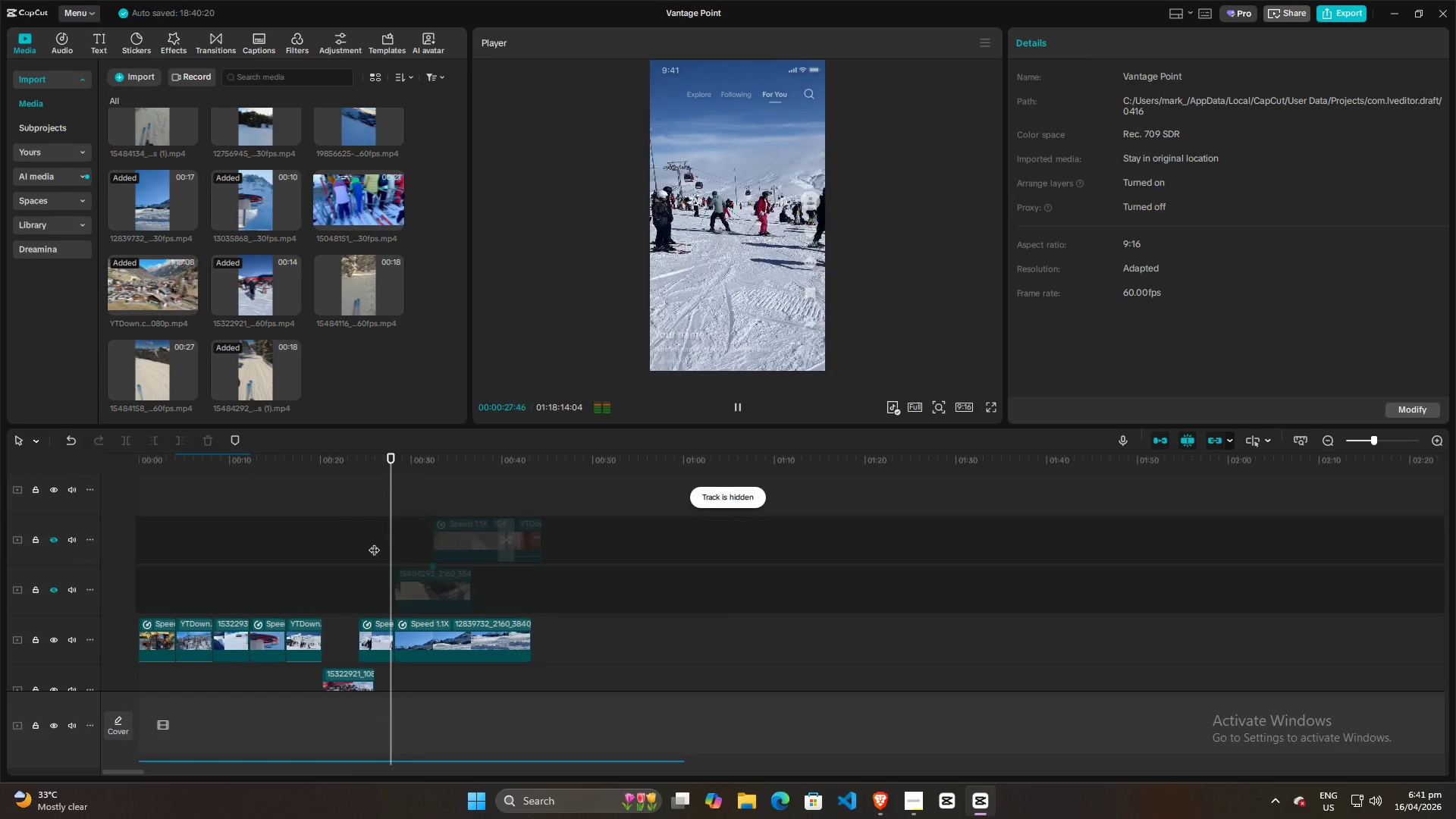 
key(Space)
 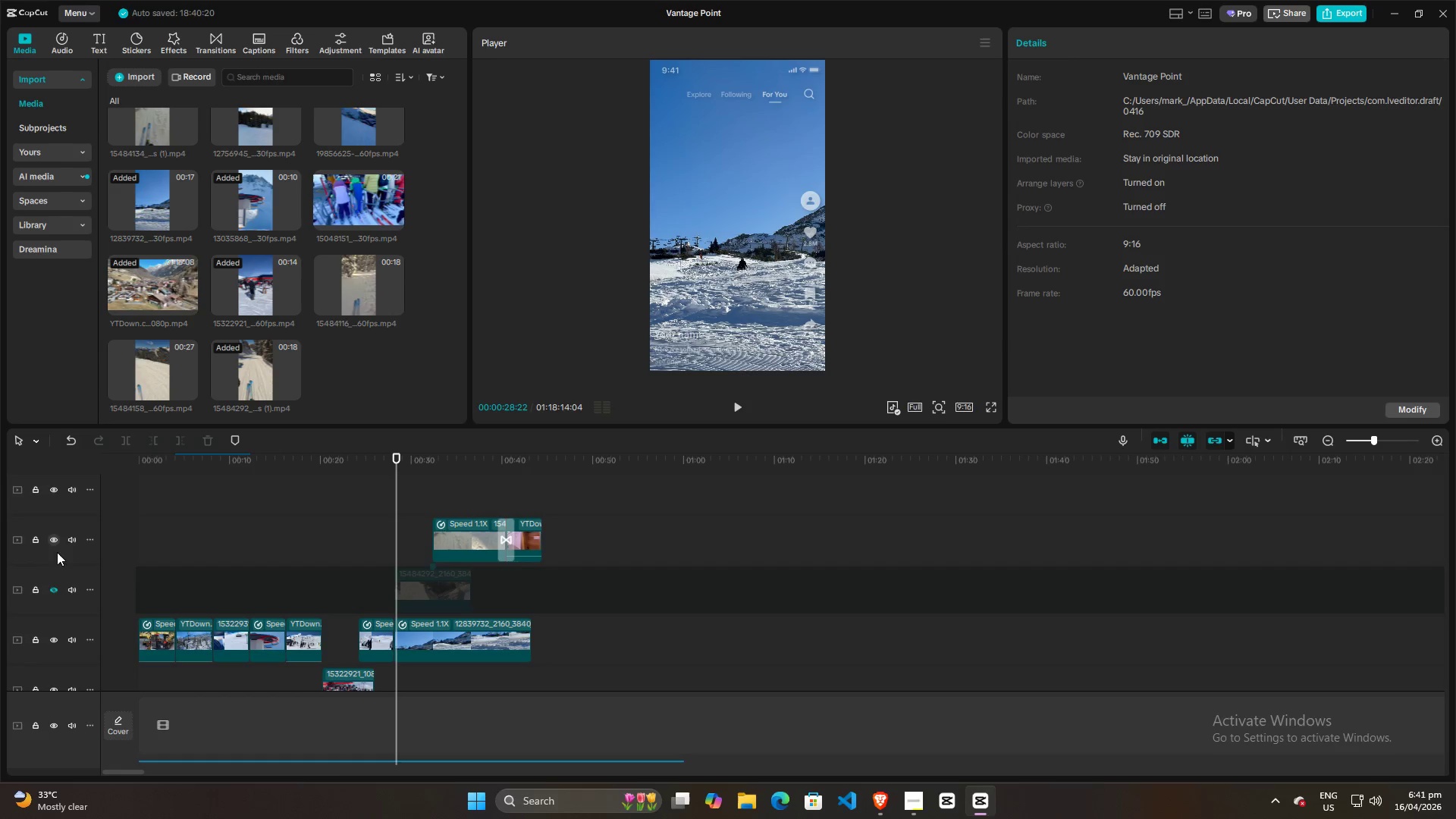 
double_click([56, 588])
 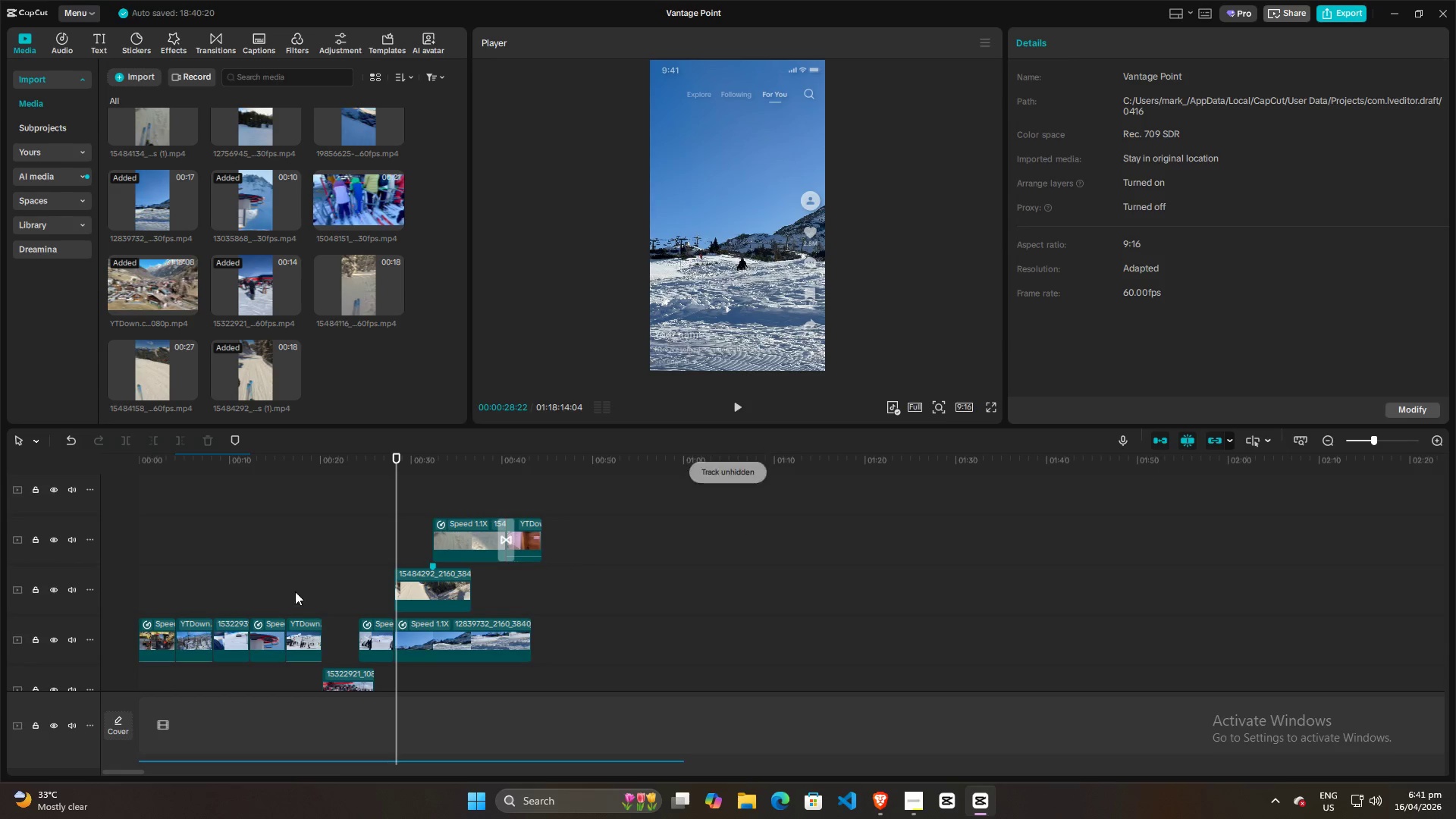 
key(Space)
 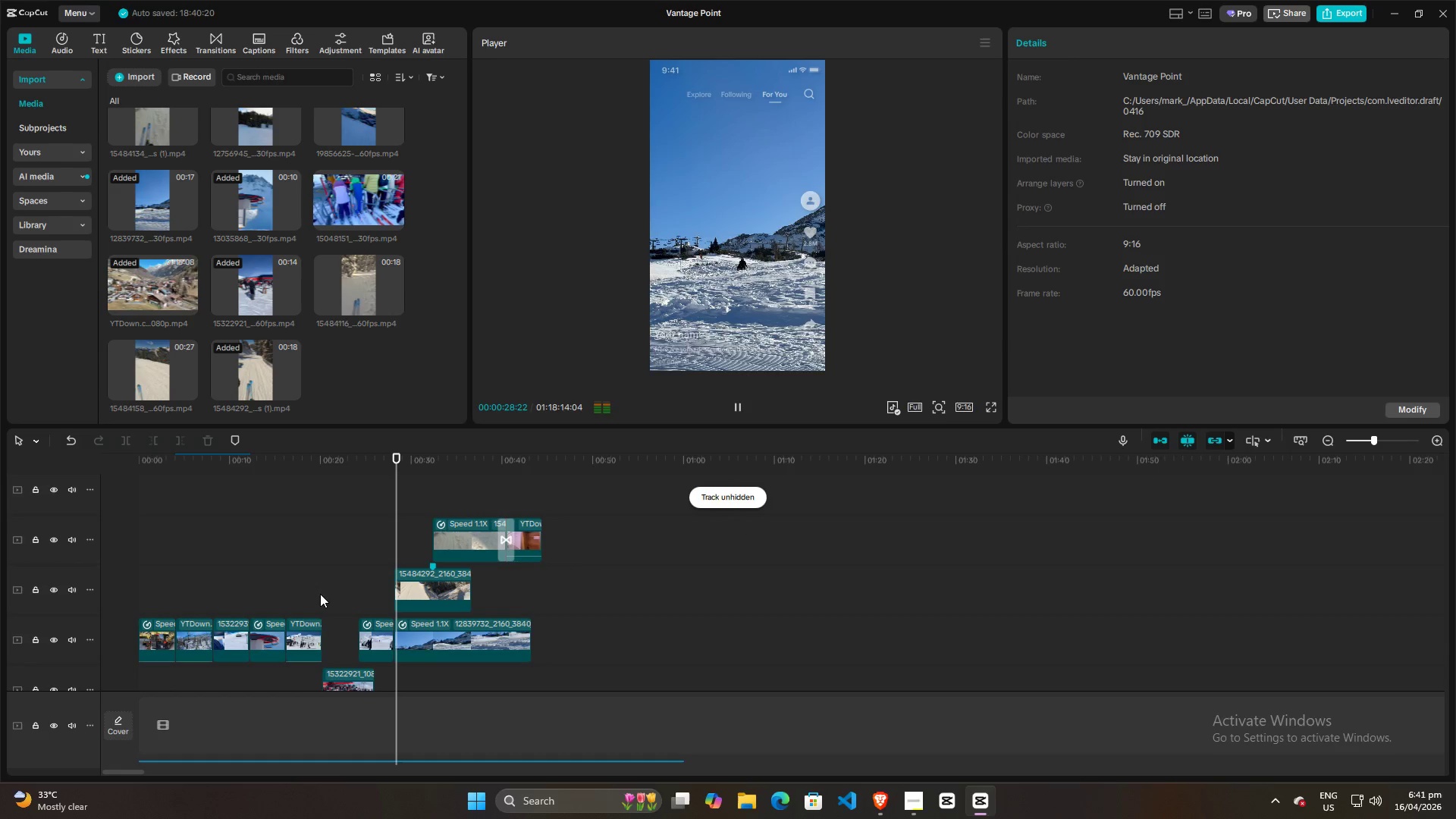 
key(Space)
 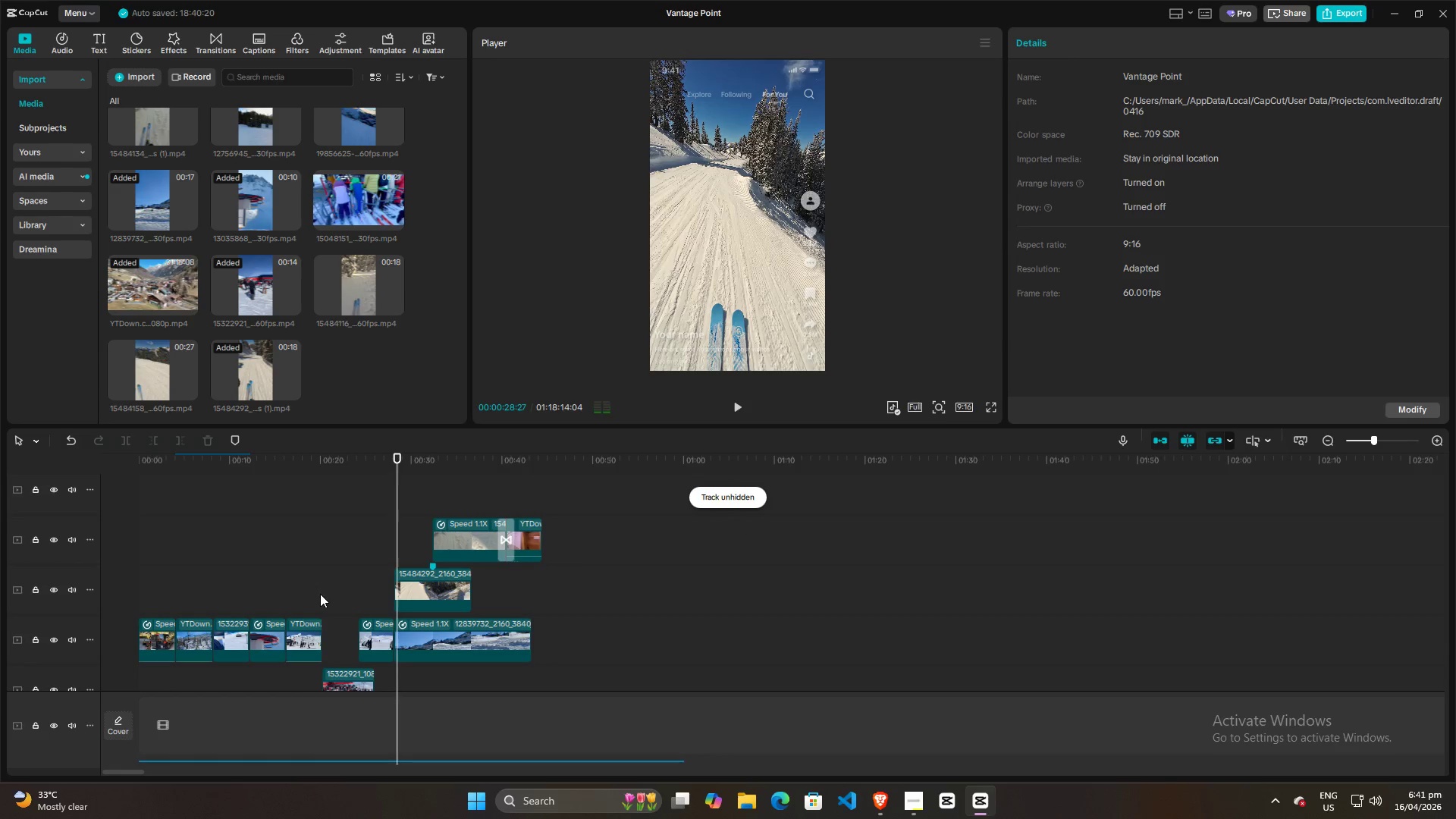 
key(Space)
 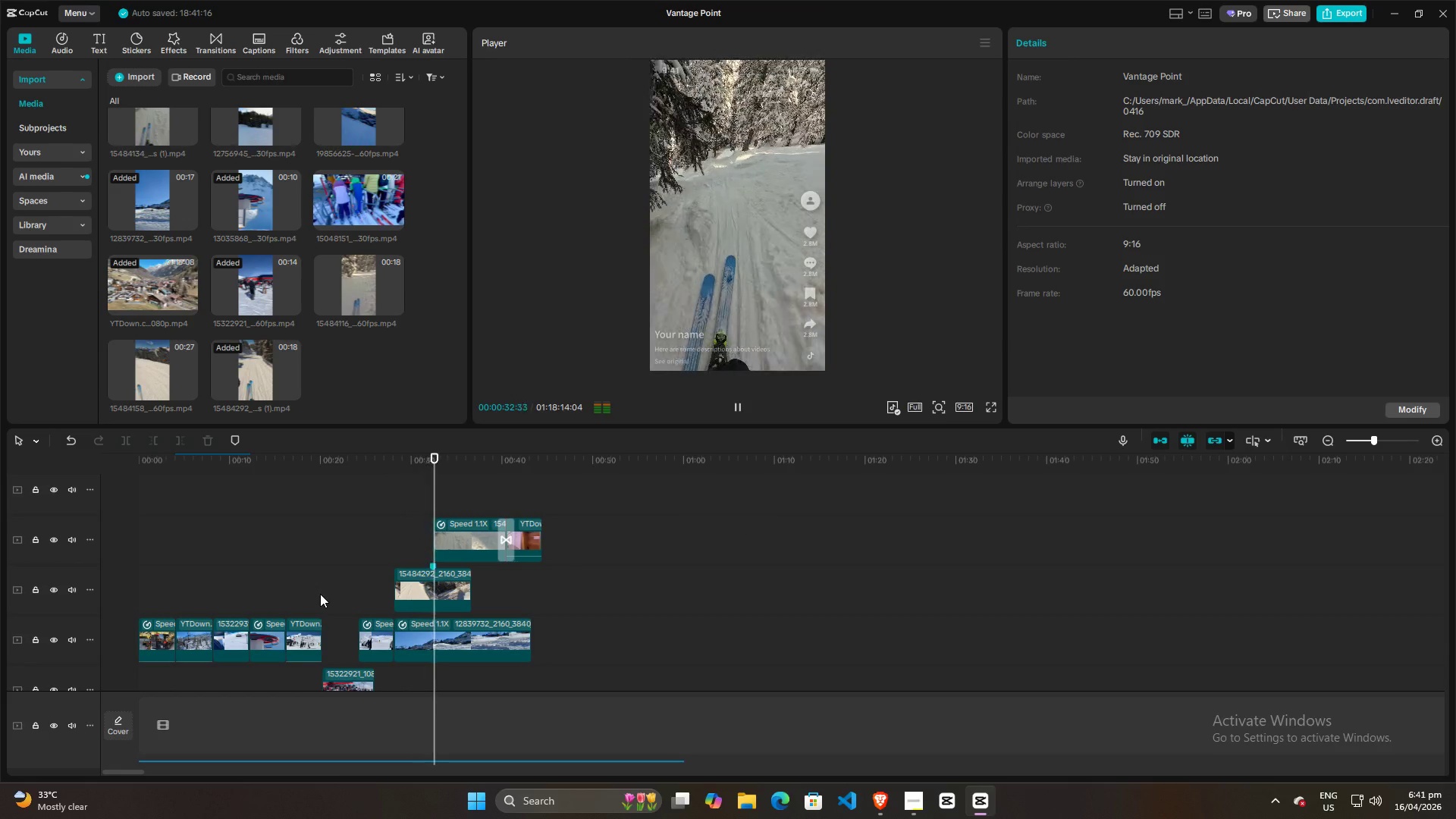 
key(Space)
 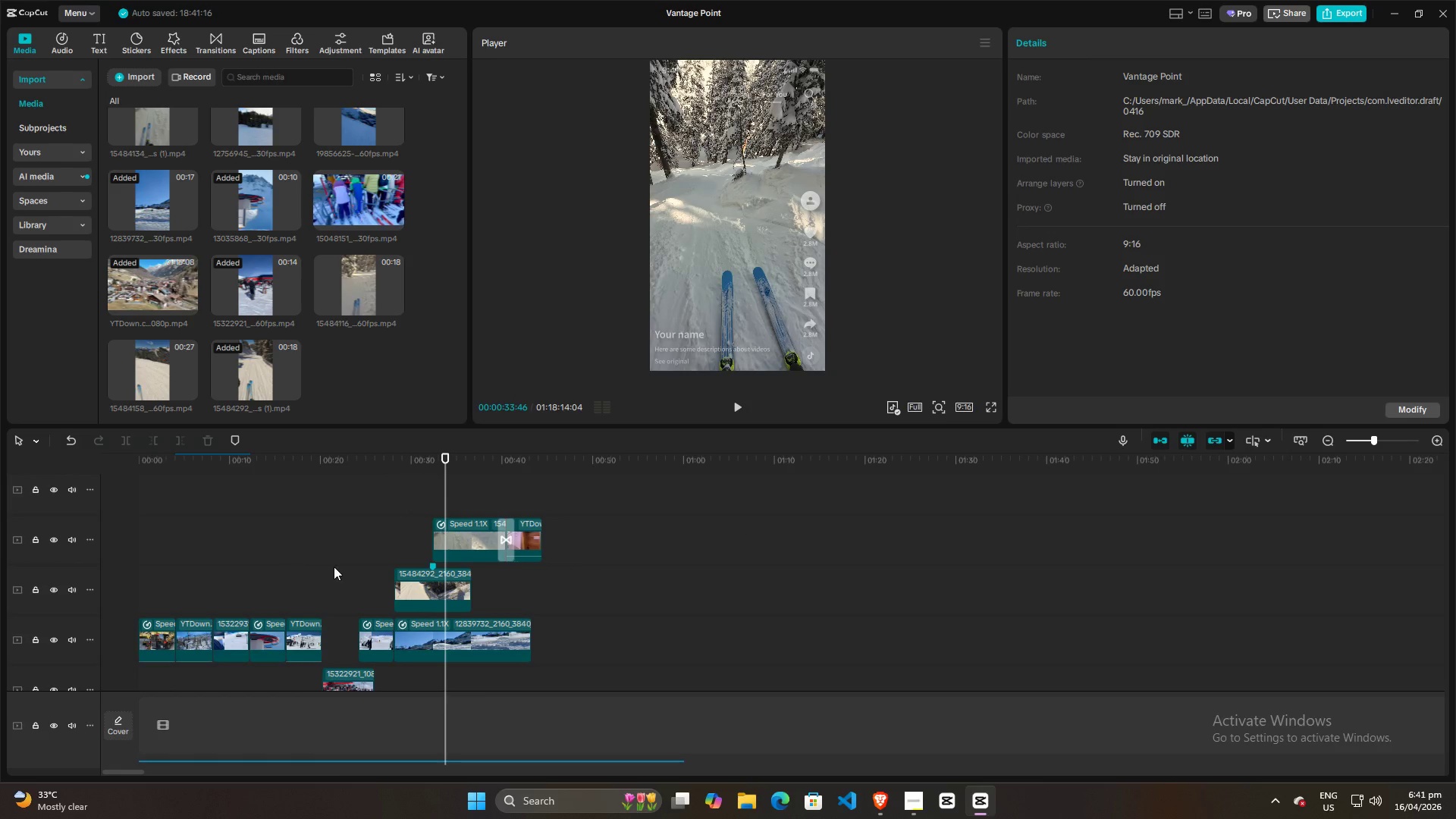 
left_click([372, 565])
 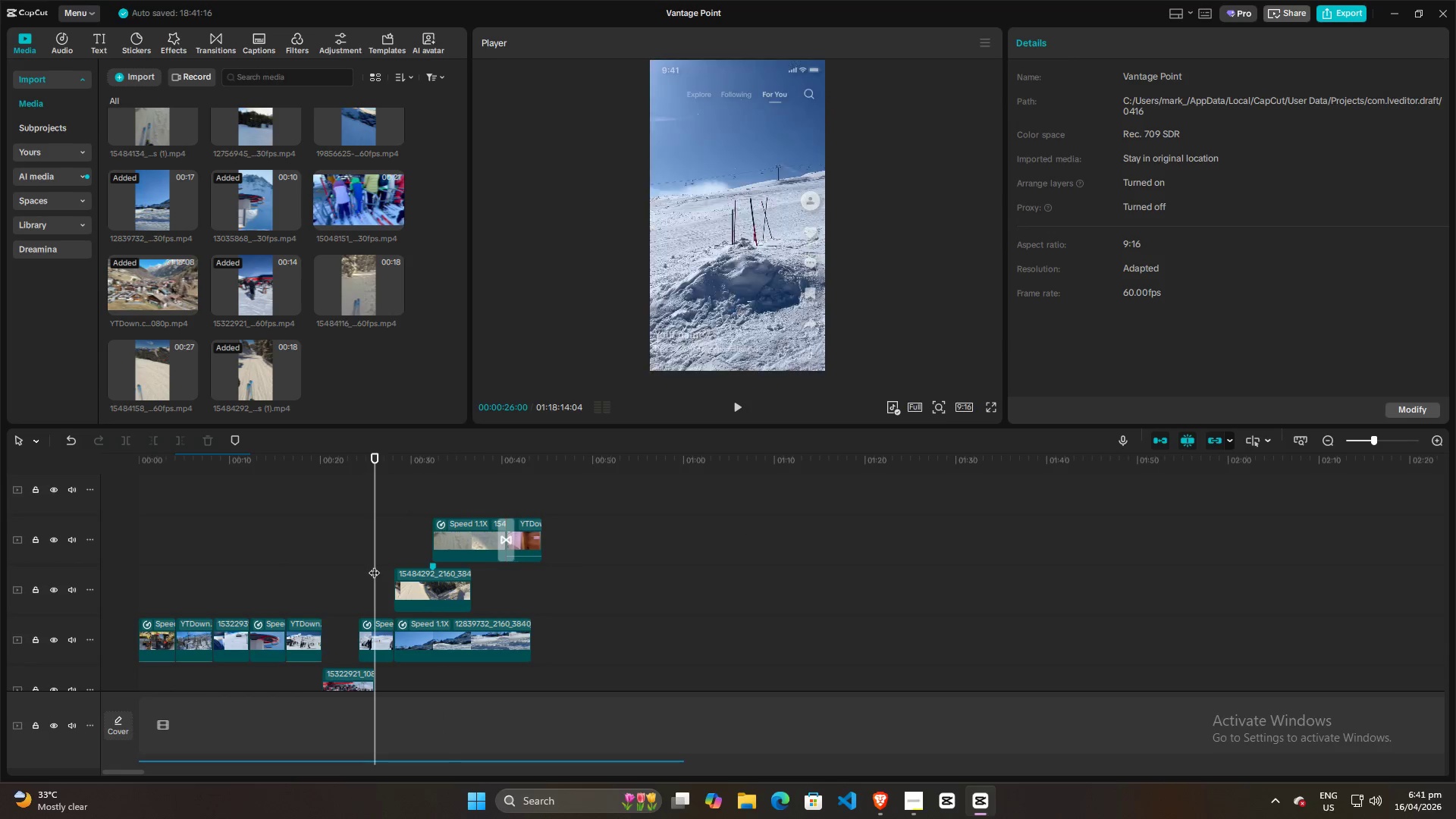 
key(Space)
 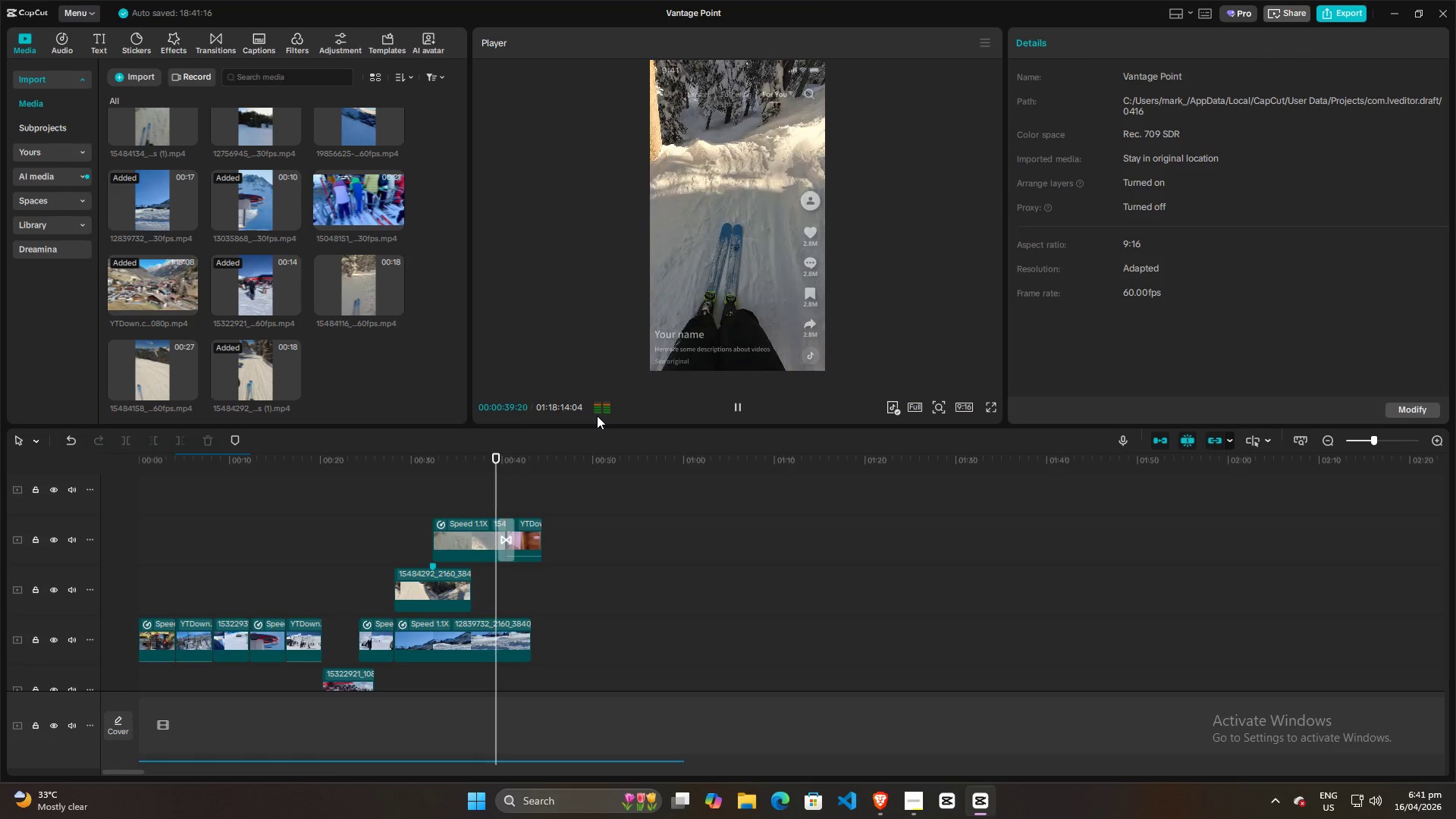 
wait(18.49)
 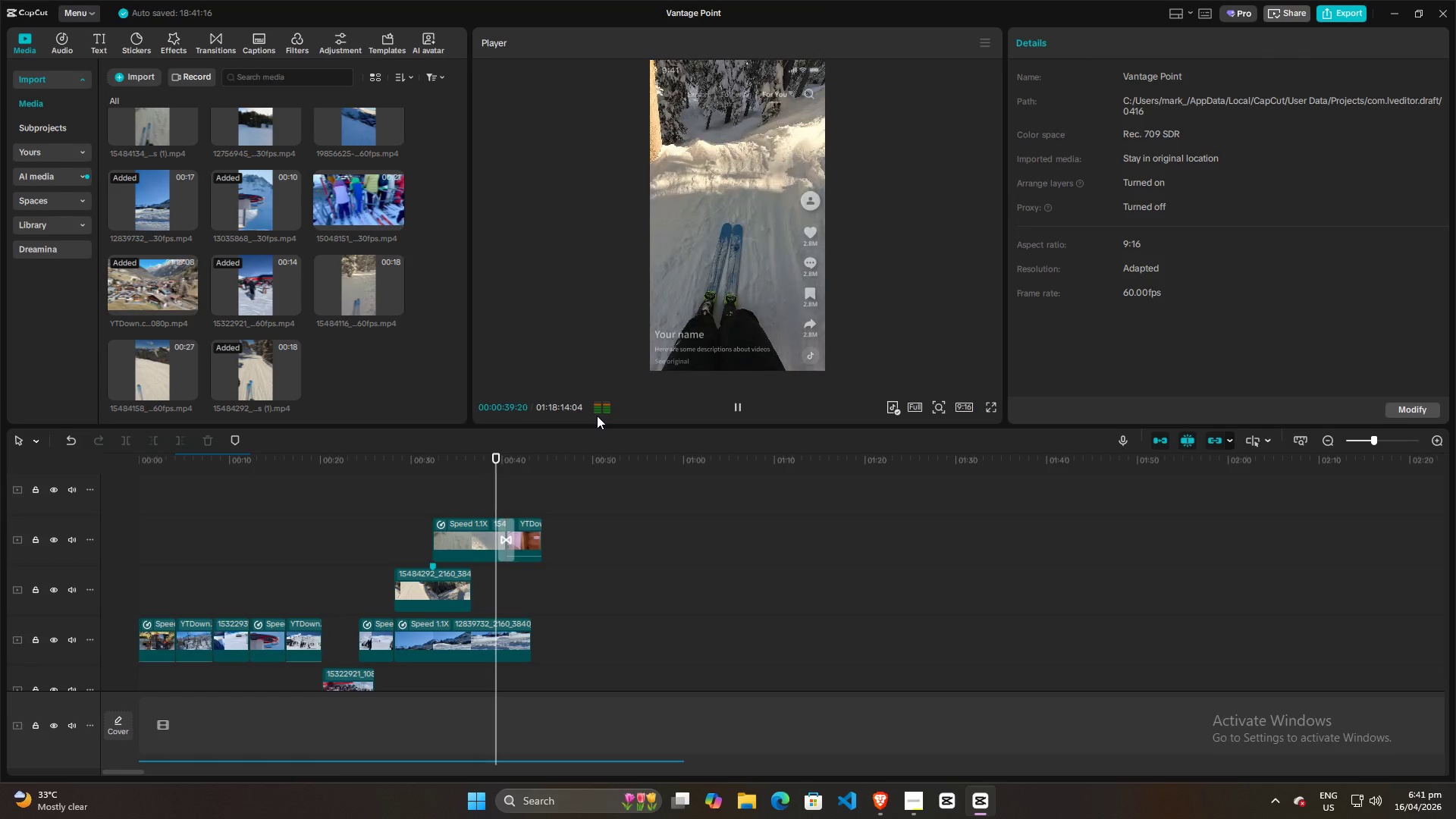 
key(Space)
 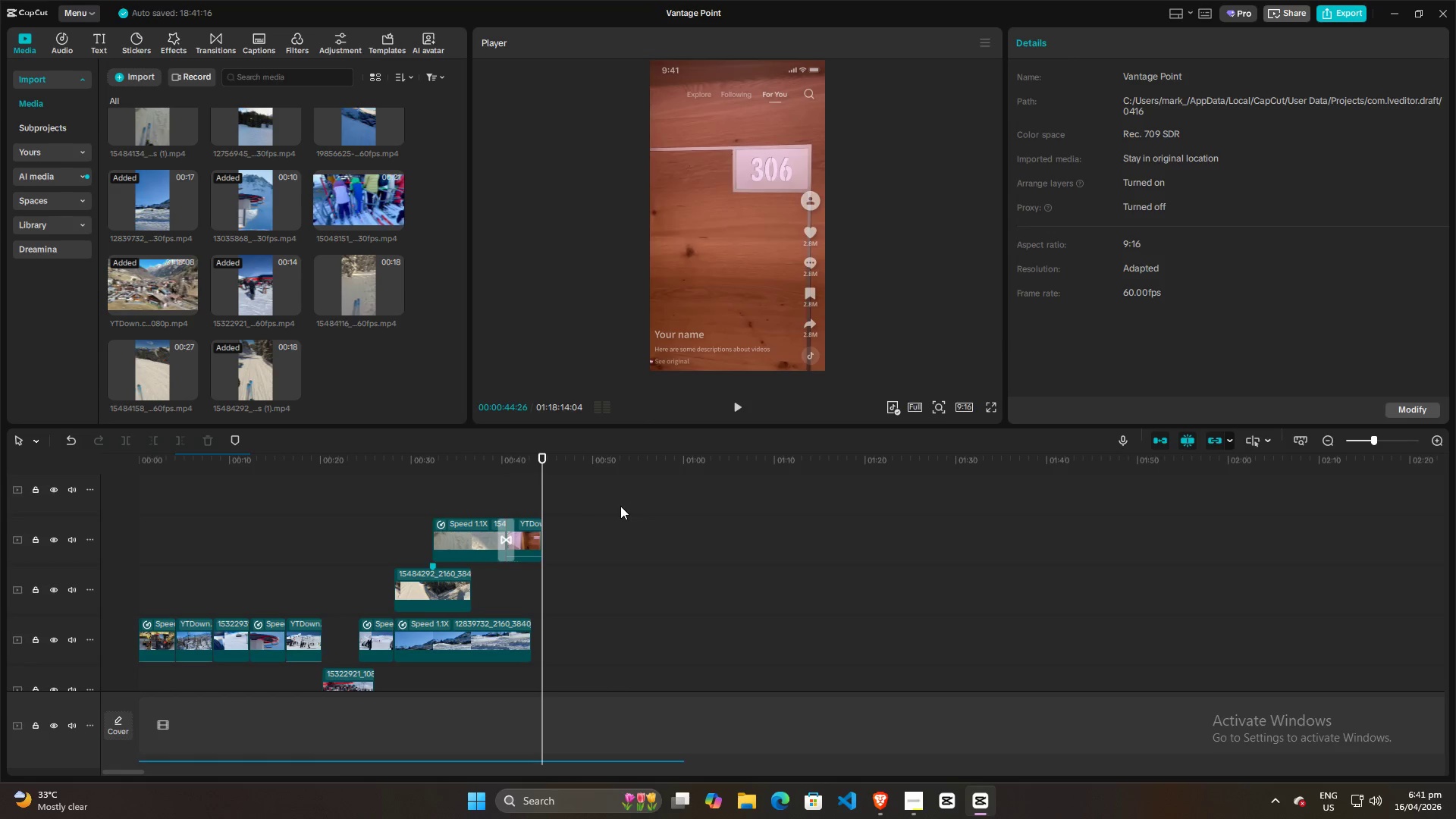 
left_click([620, 506])
 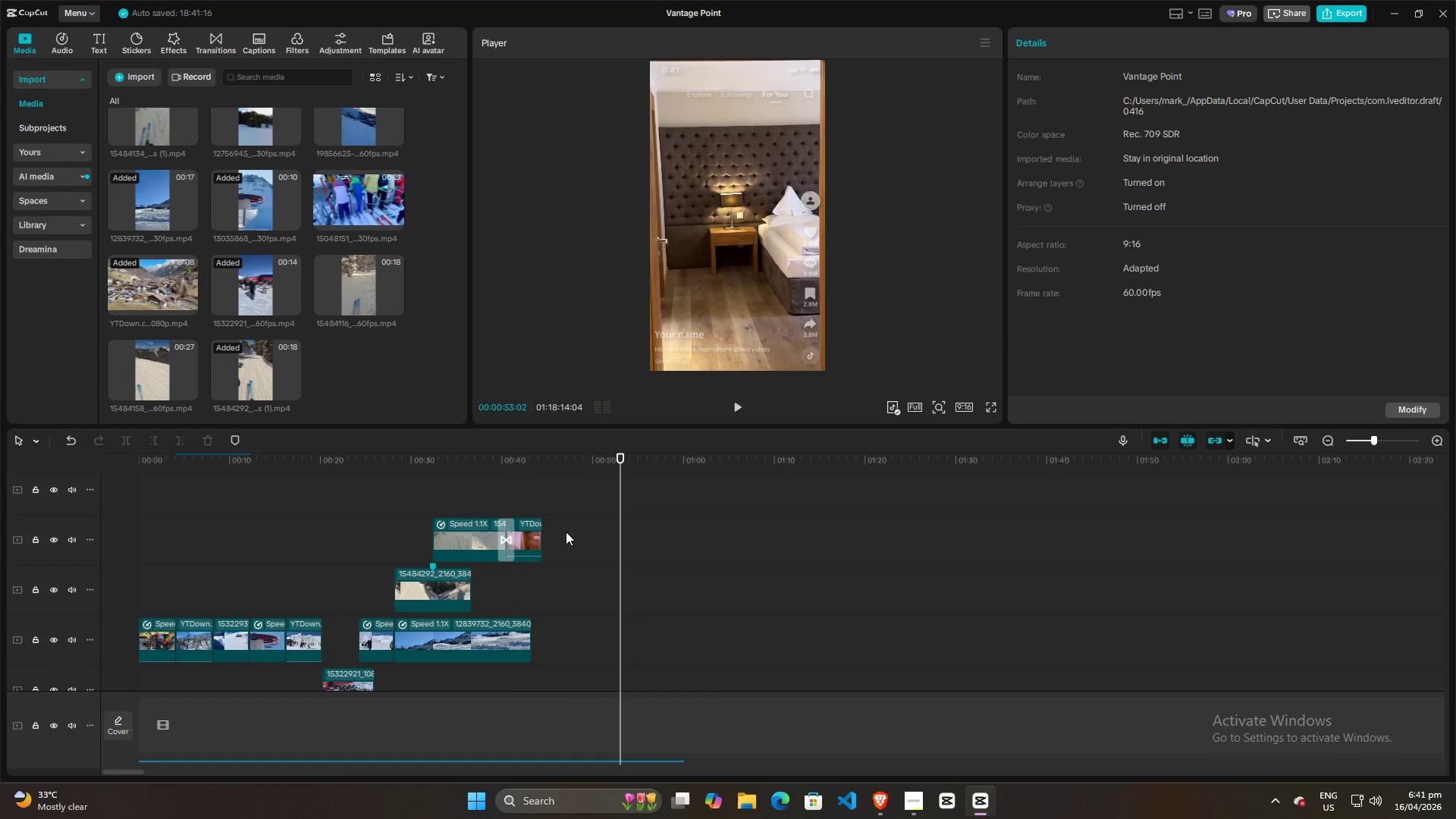 
left_click([566, 532])
 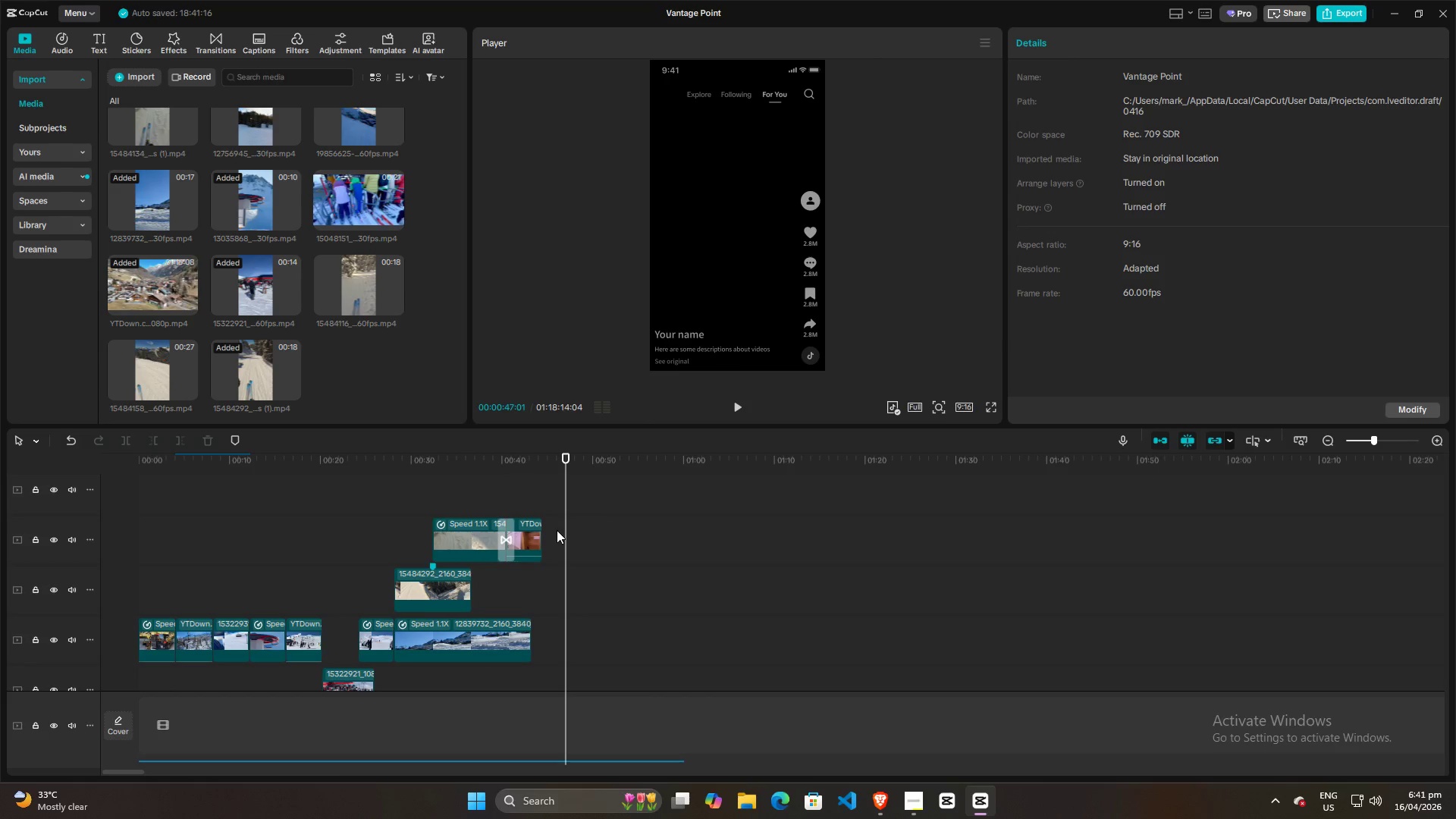 
hold_key(key=ControlLeft, duration=1.17)
scroll: coordinate [565, 533], scroll_direction: down, amount: 5.0
 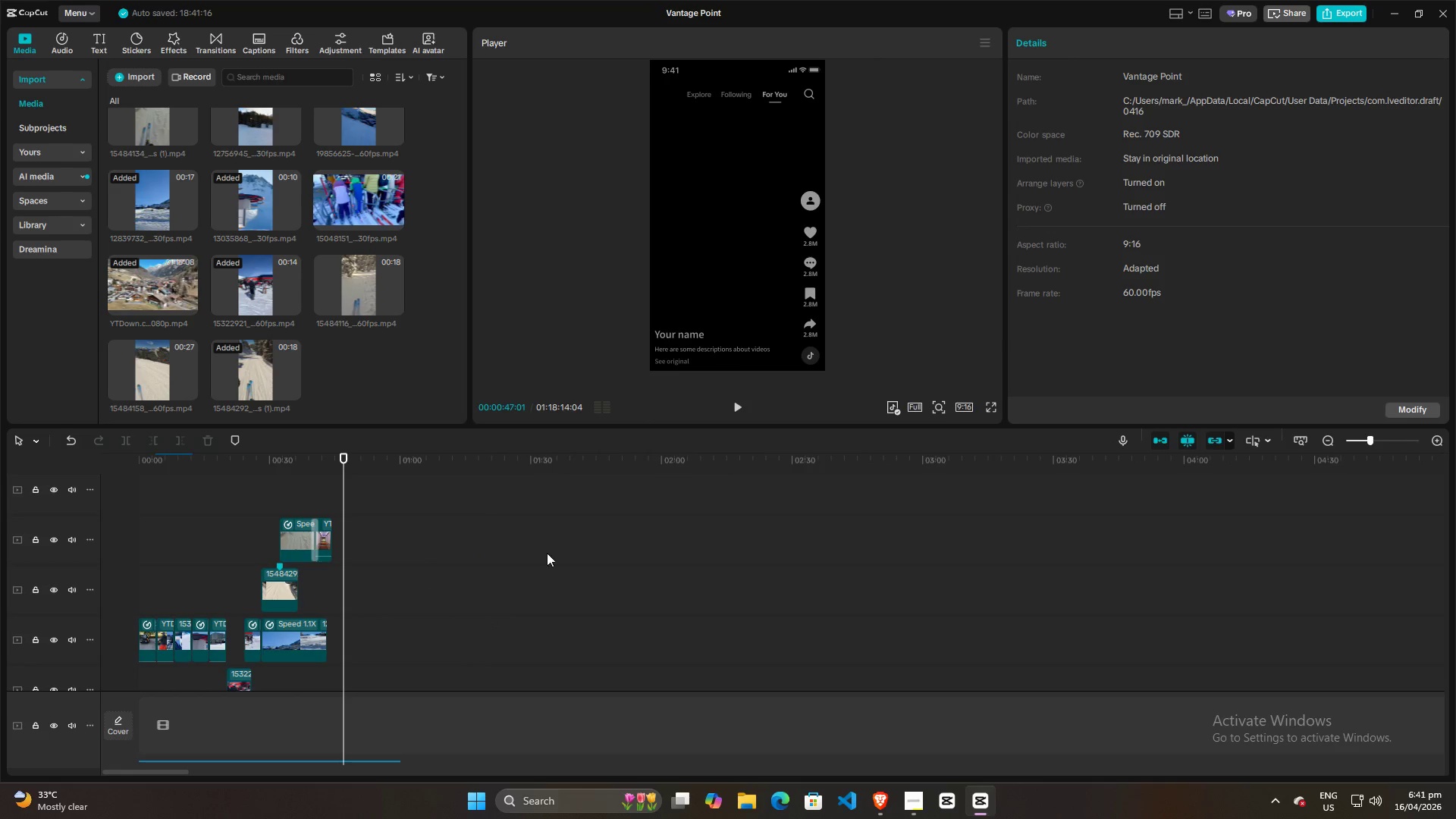 
scroll: coordinate [519, 579], scroll_direction: up, amount: 4.0
 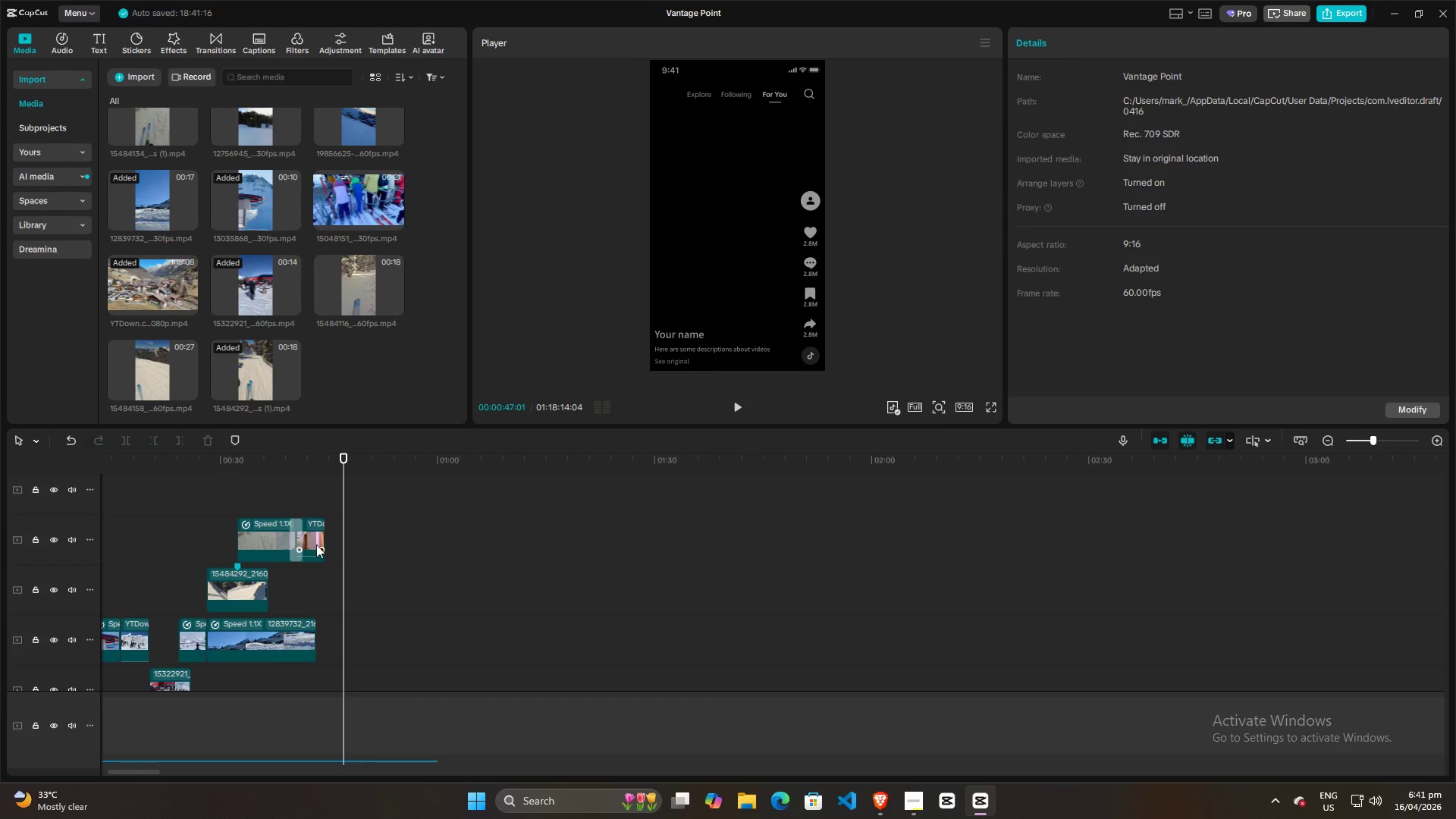 
hold_key(key=AltLeft, duration=0.7)
left_click_drag(start_coordinate=[306, 540], to_coordinate=[406, 527])
 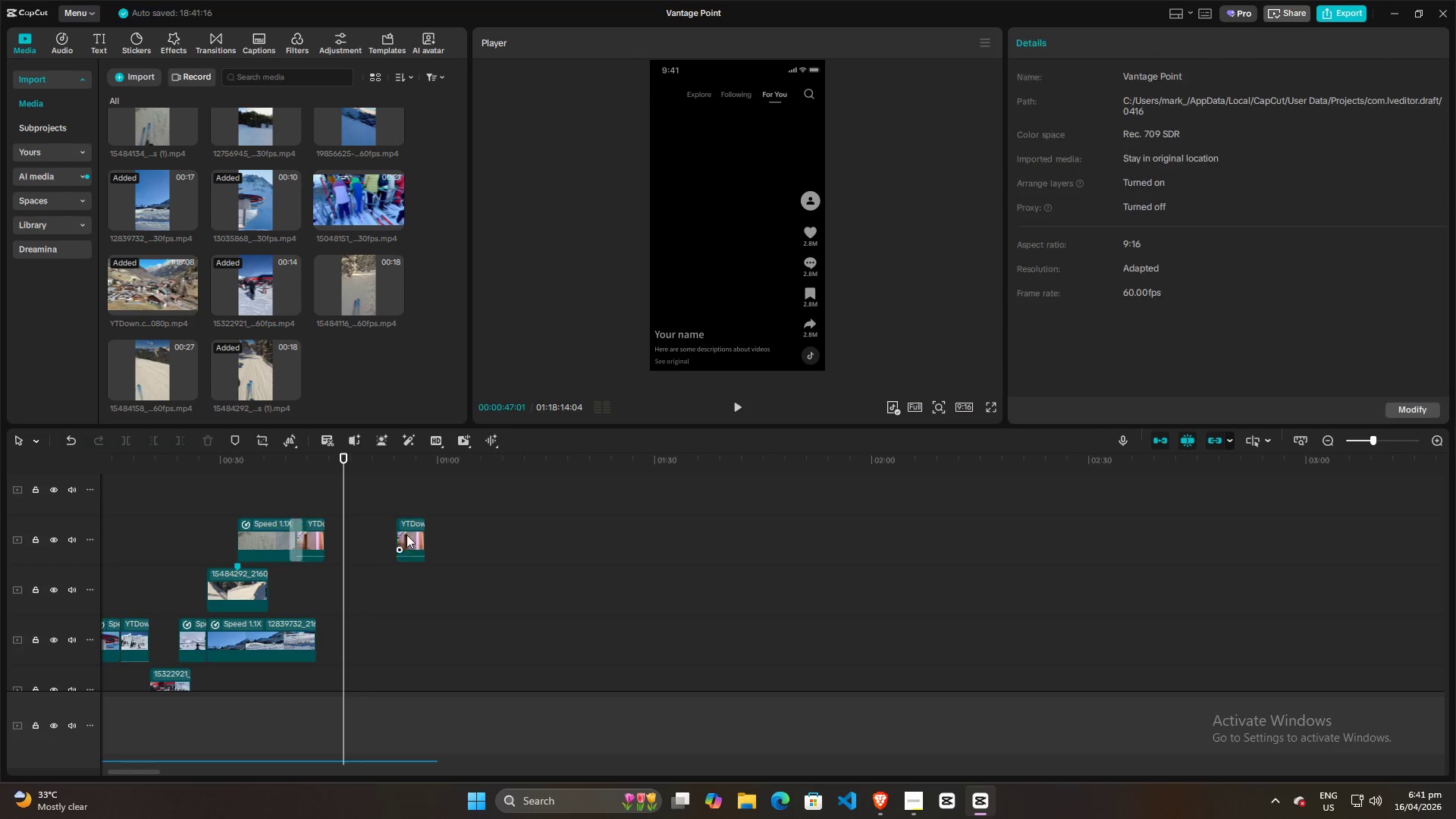 
hold_key(key=AltLeft, duration=28.11)
left_click([413, 542])
 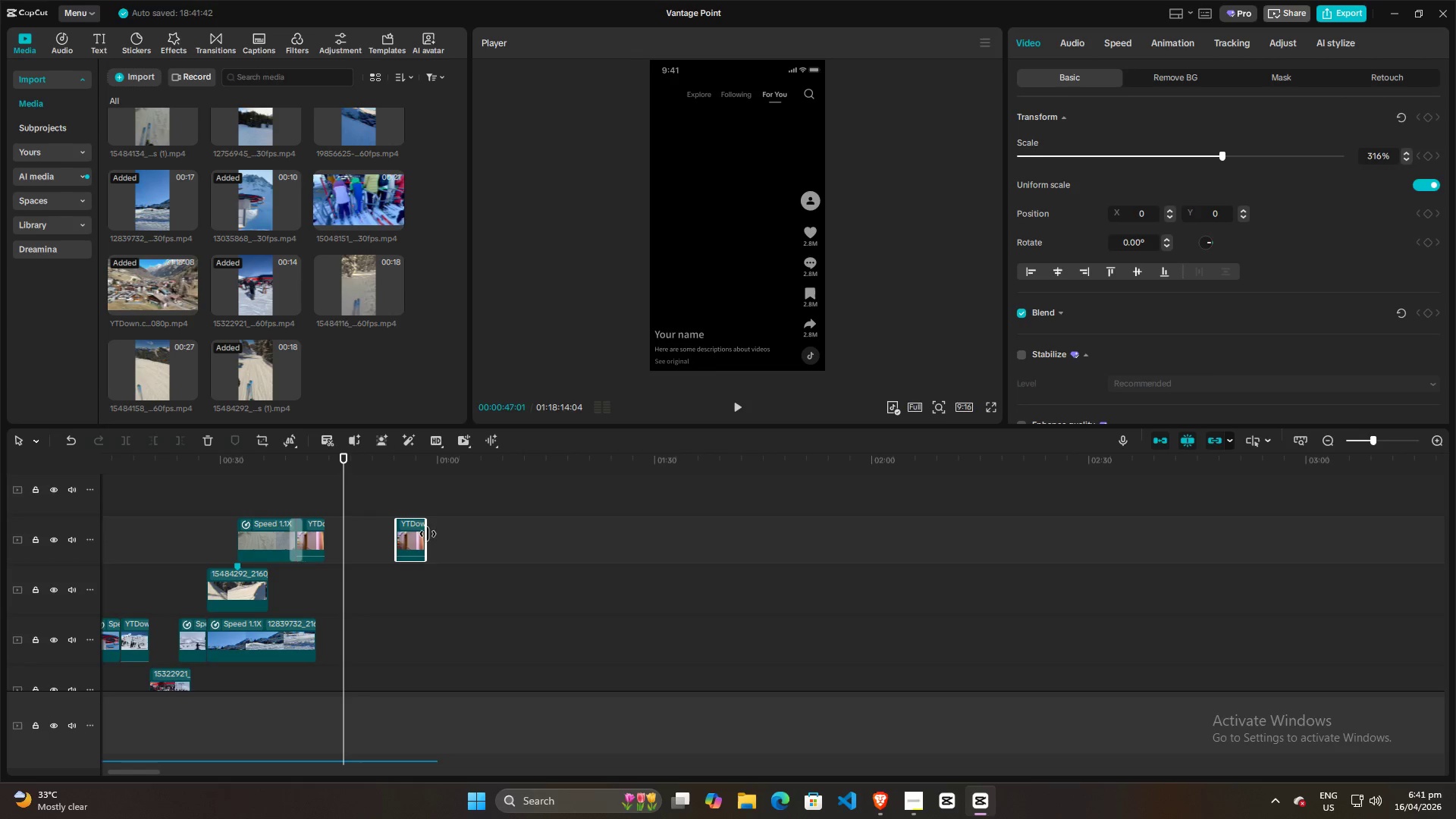 
left_click_drag(start_coordinate=[425, 532], to_coordinate=[695, 531])
 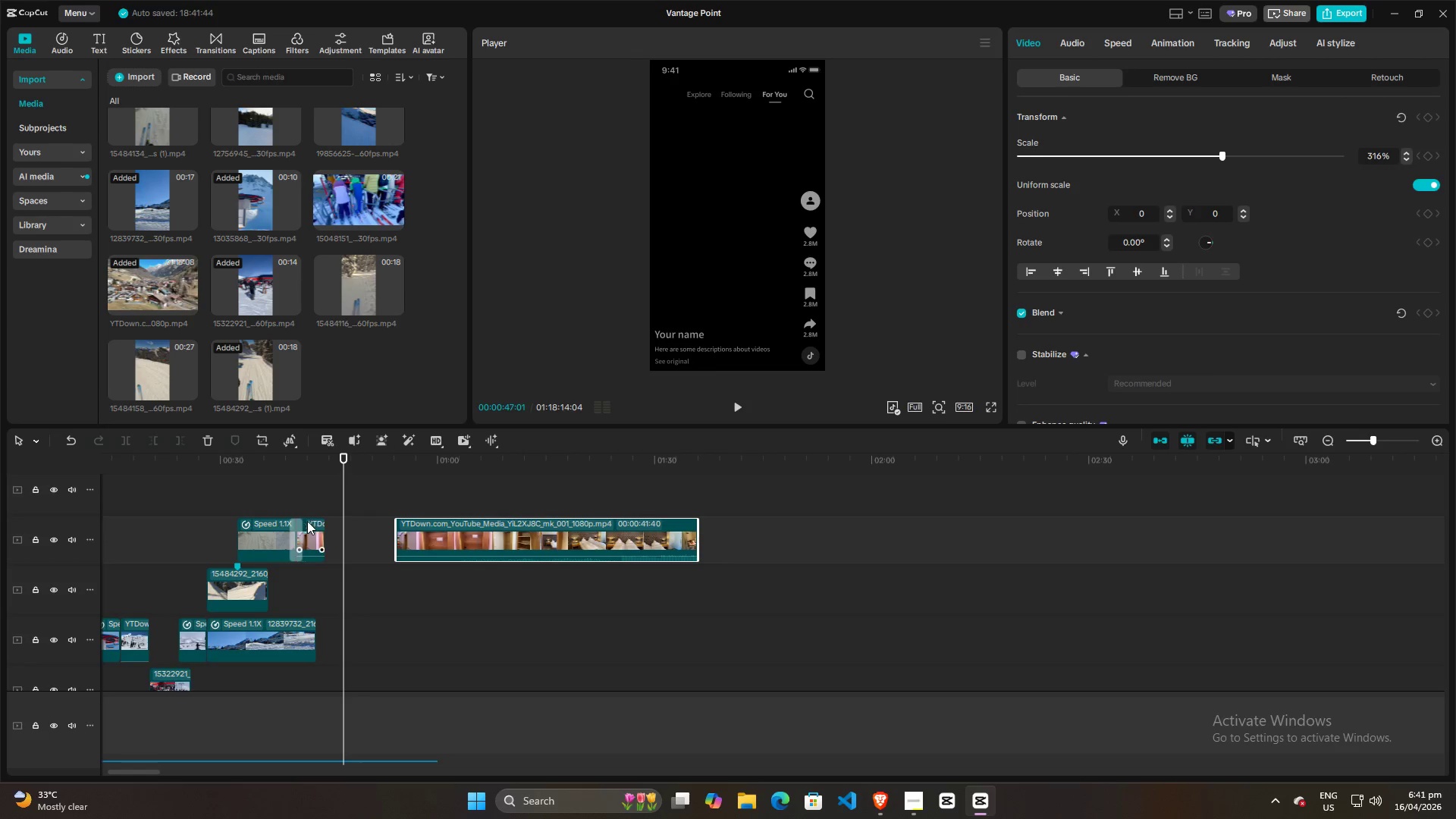 
left_click_drag(start_coordinate=[297, 498], to_coordinate=[290, 494])
 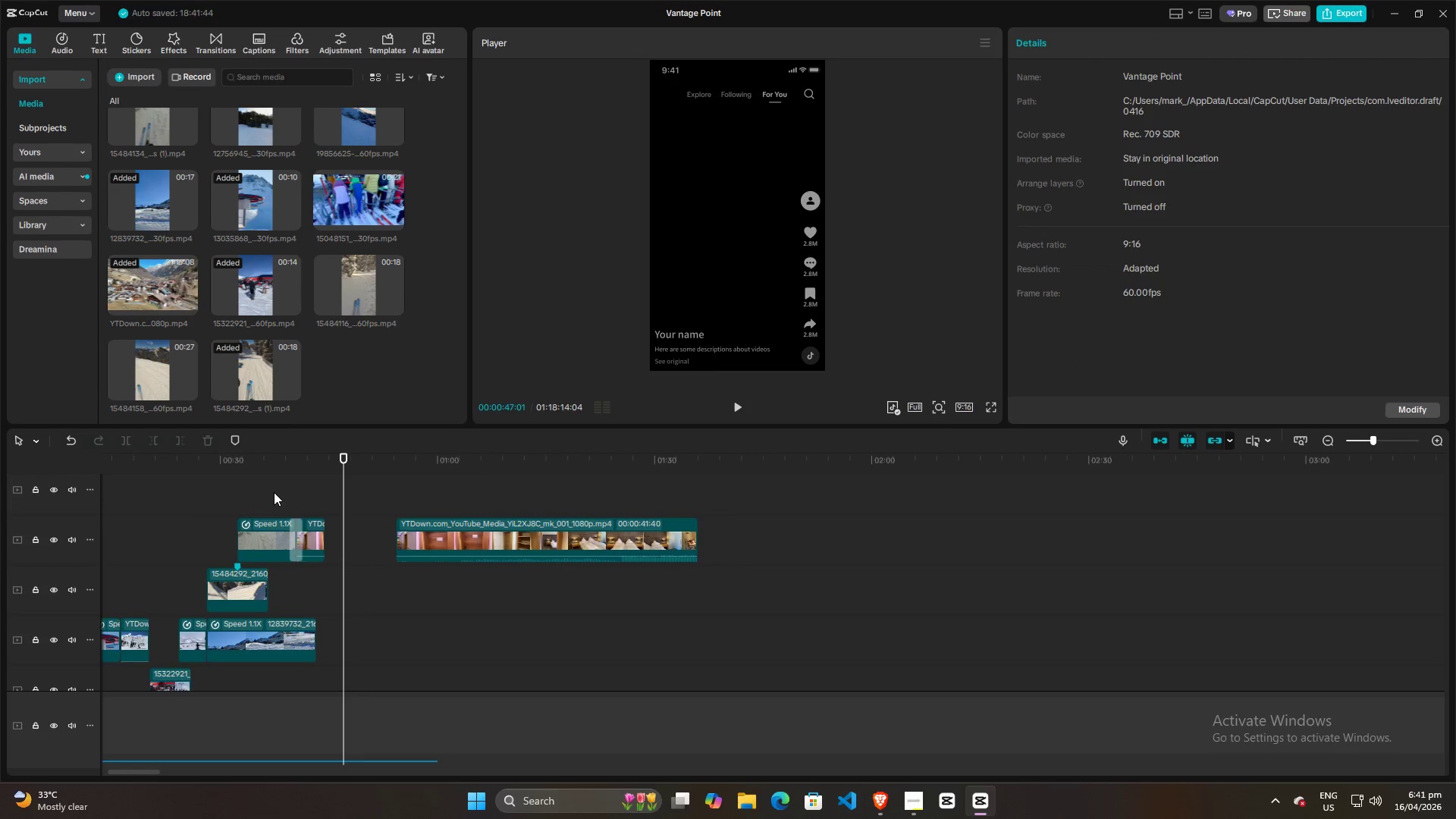 
double_click([274, 492])
 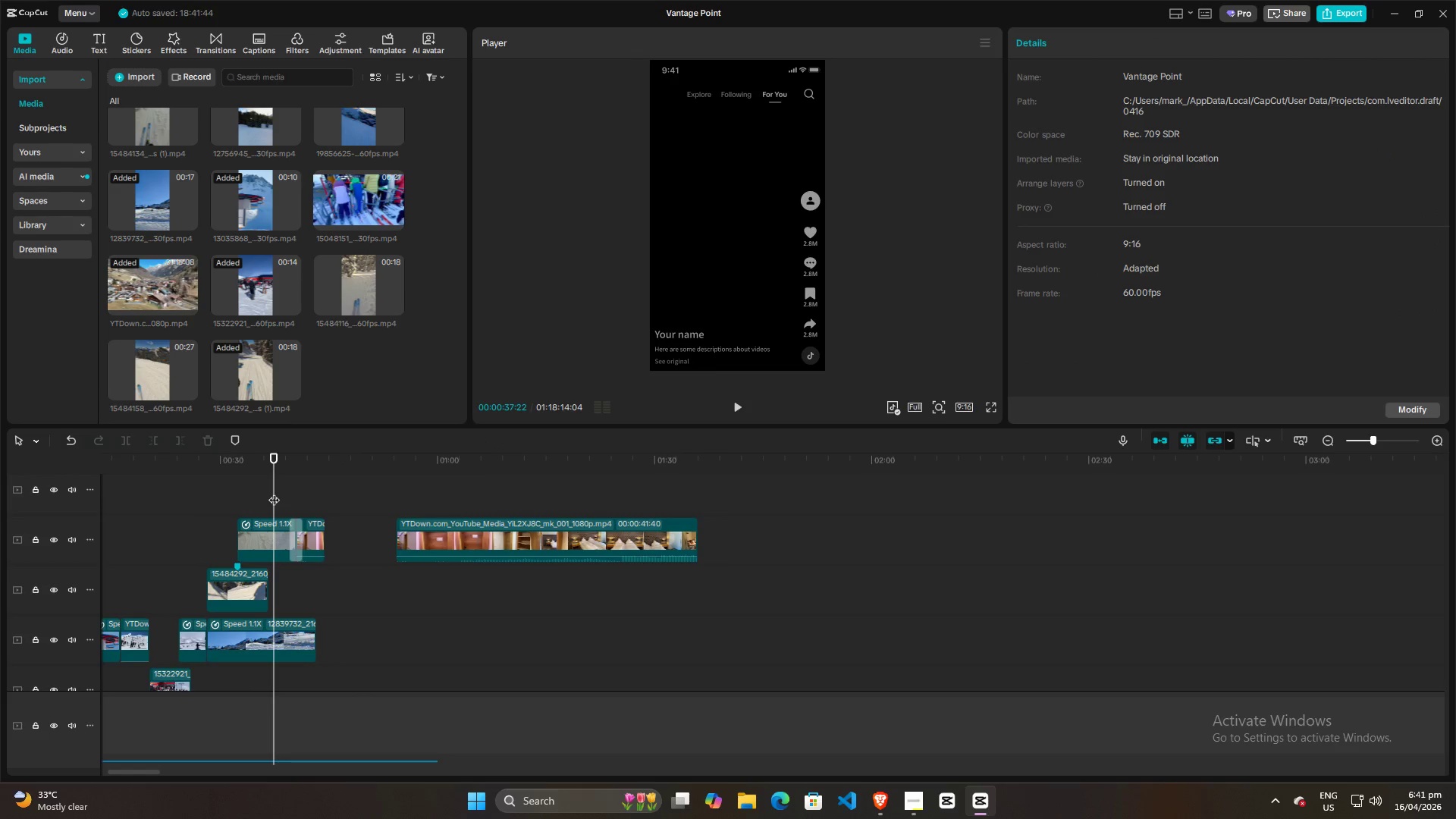 
key(Space)
 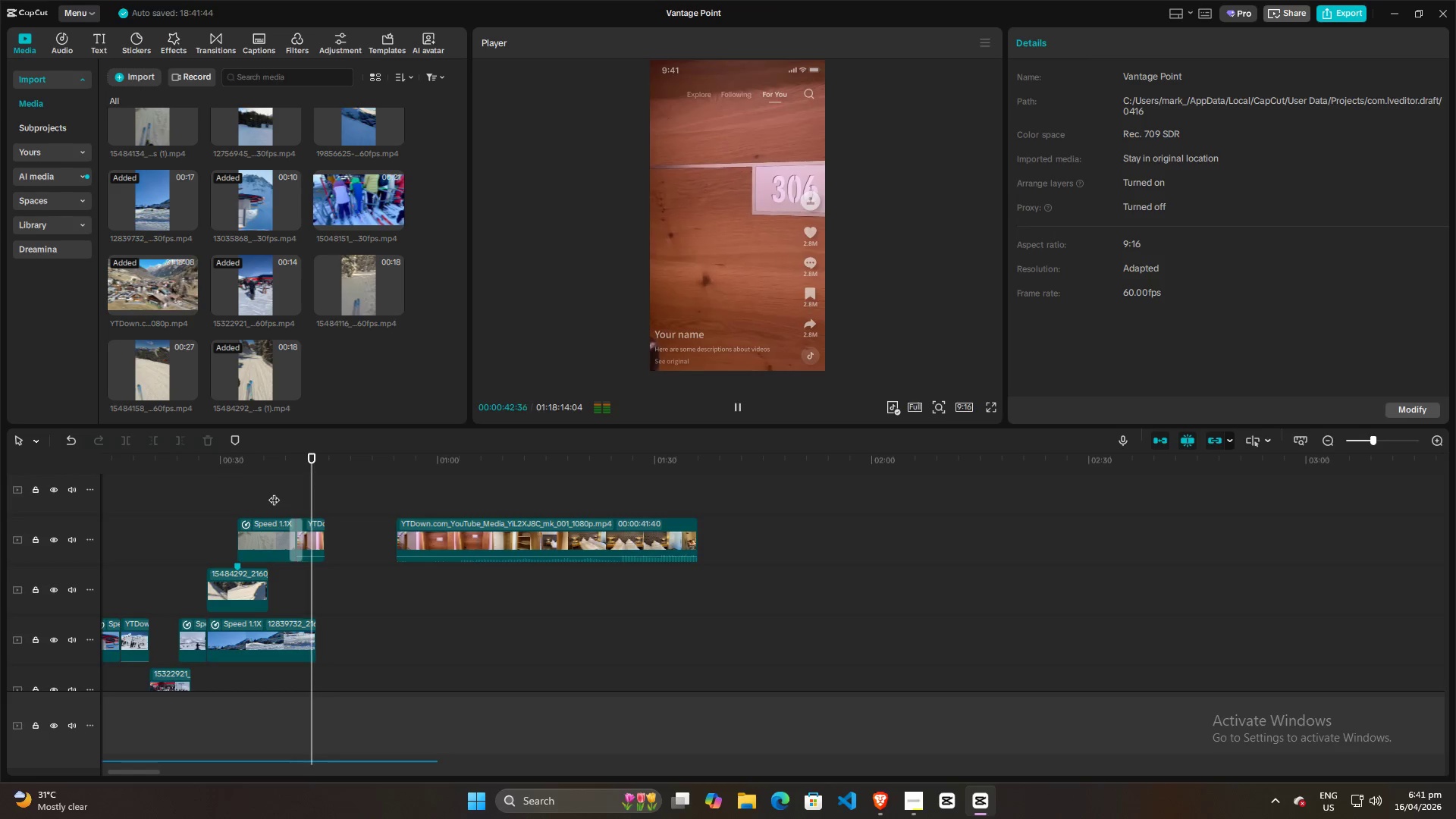 
key(Space)
 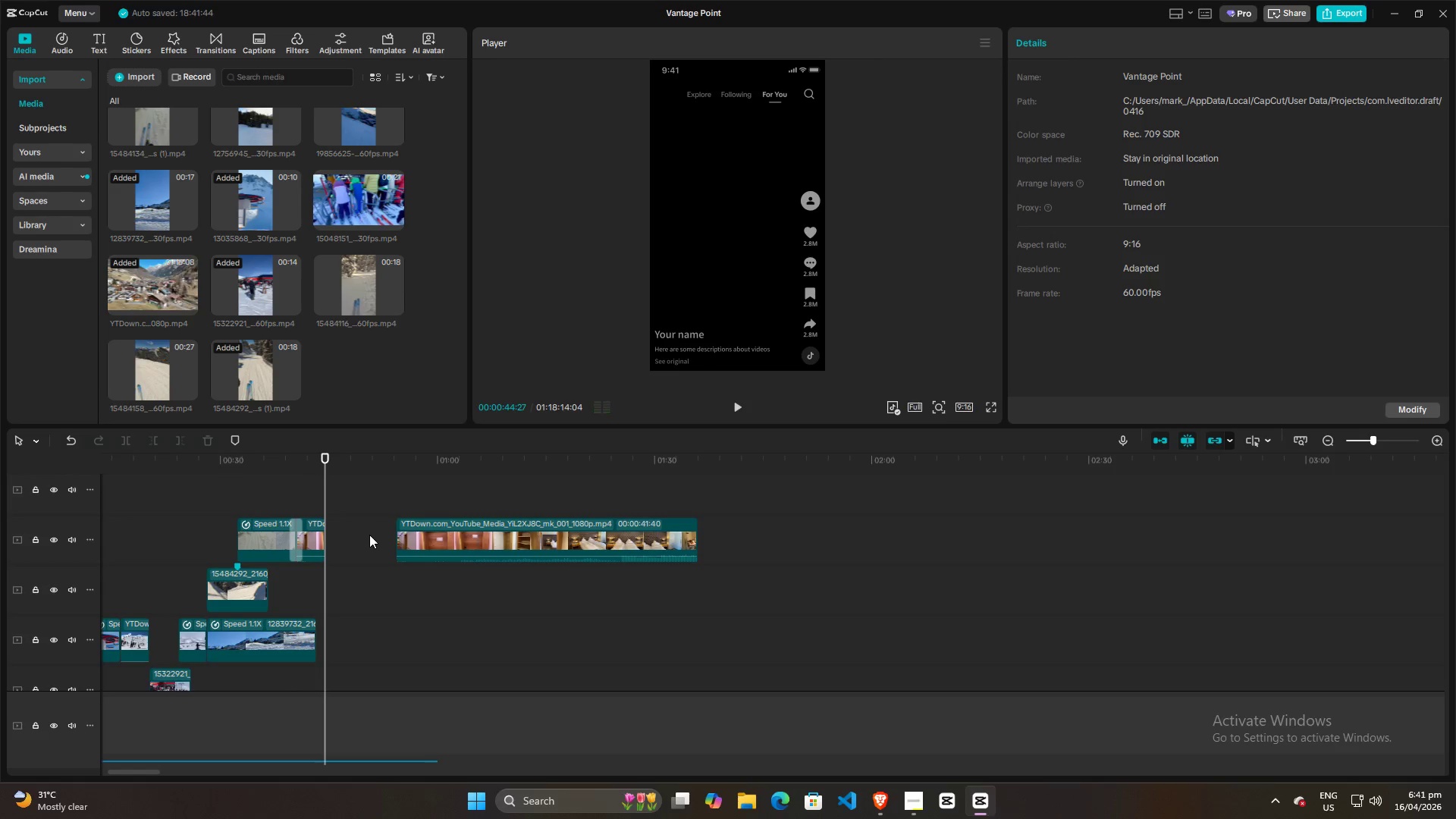 
scroll: coordinate [369, 535], scroll_direction: down, amount: 2.0
 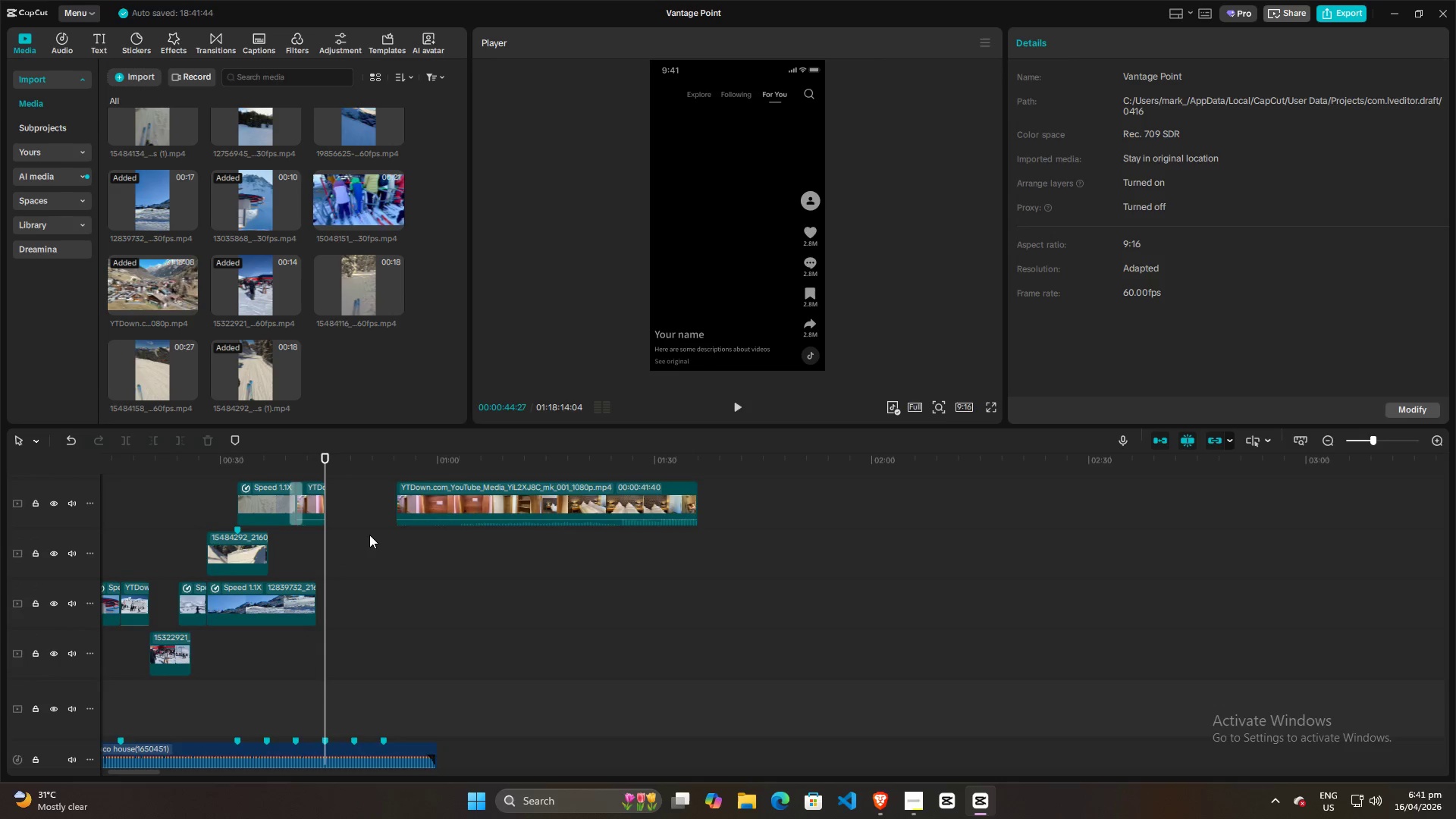 
scroll: coordinate [369, 535], scroll_direction: up, amount: 3.0
 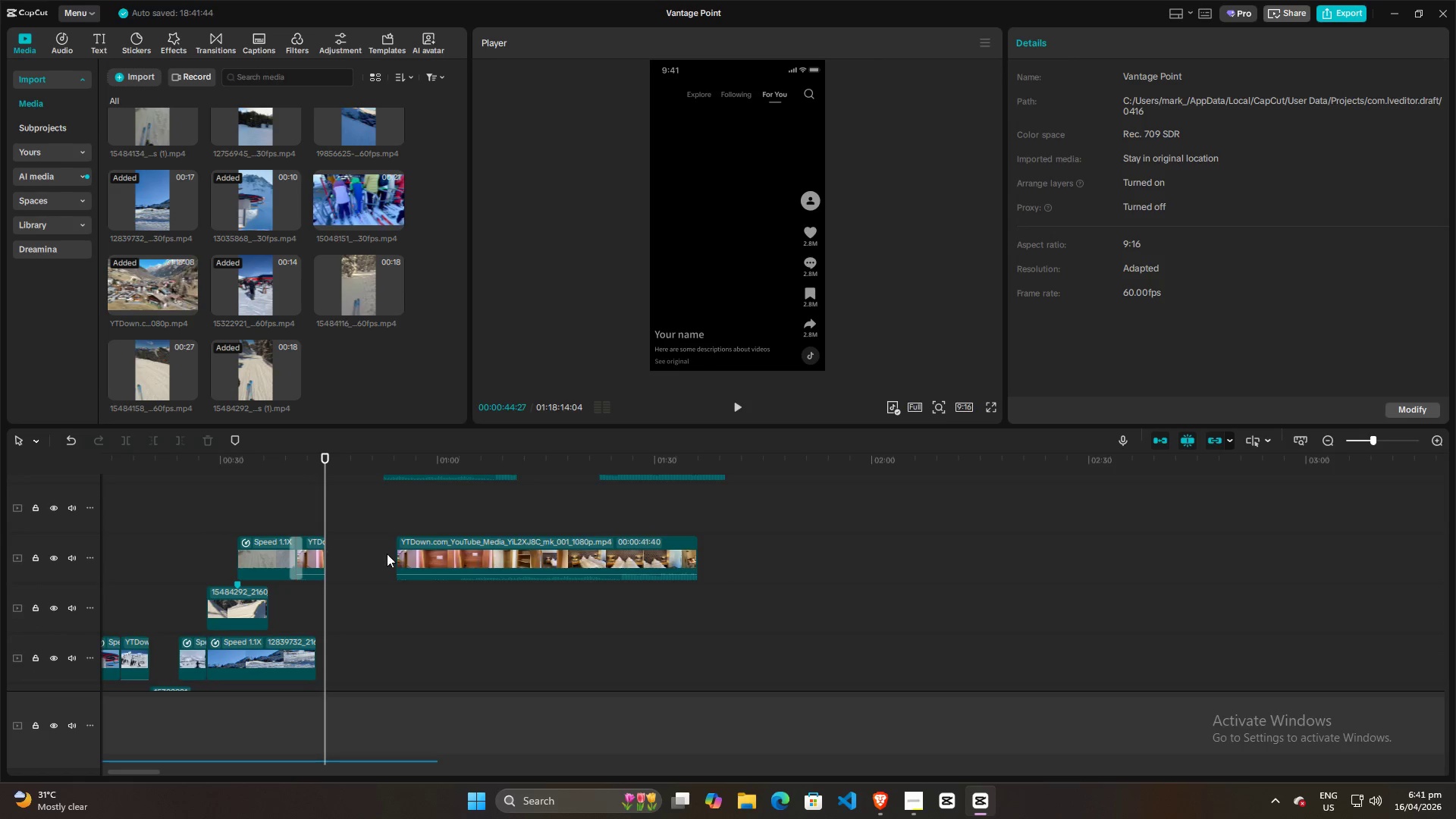 
left_click([319, 554])
 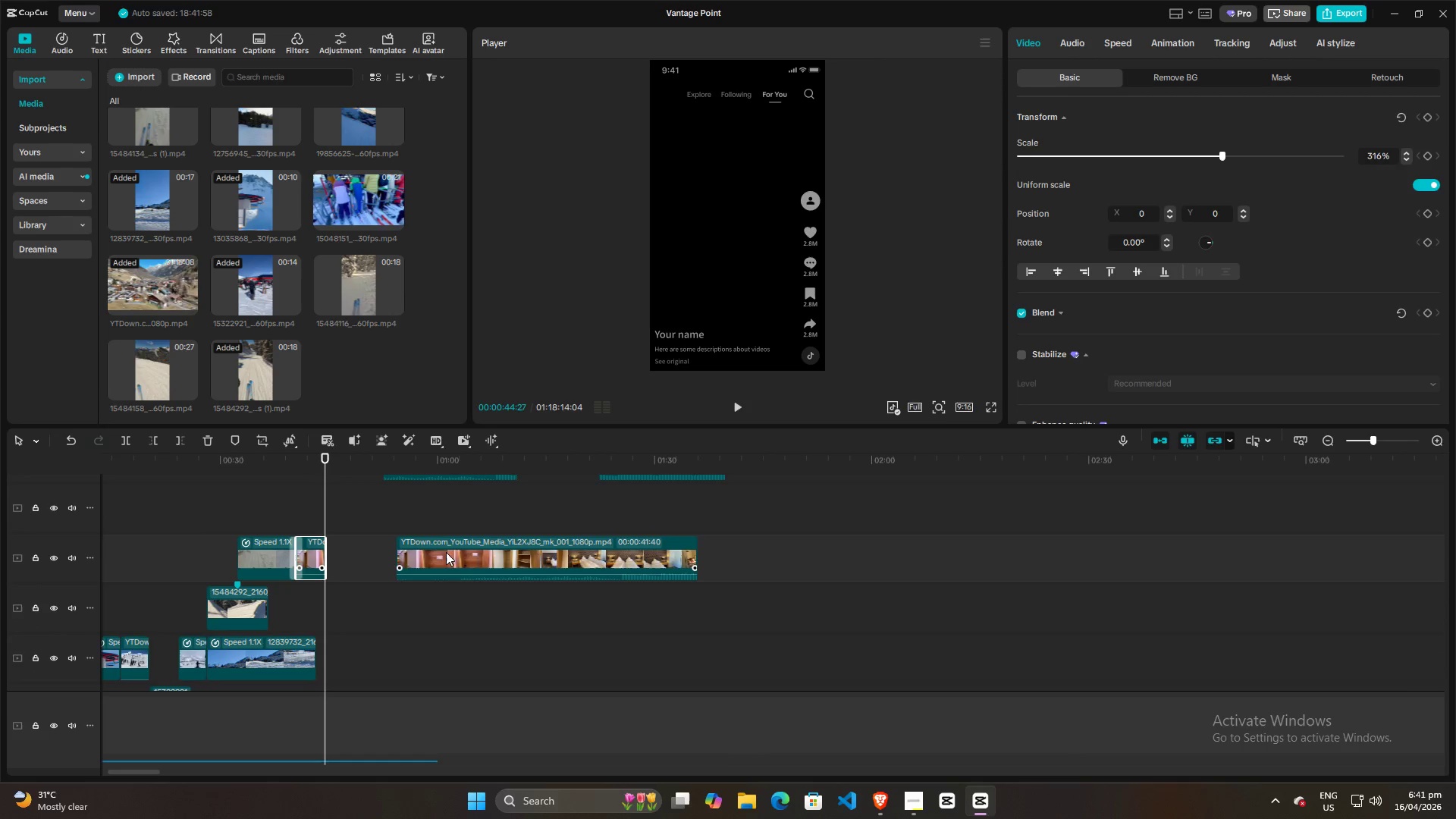 
left_click_drag(start_coordinate=[319, 496], to_coordinate=[334, 497])
 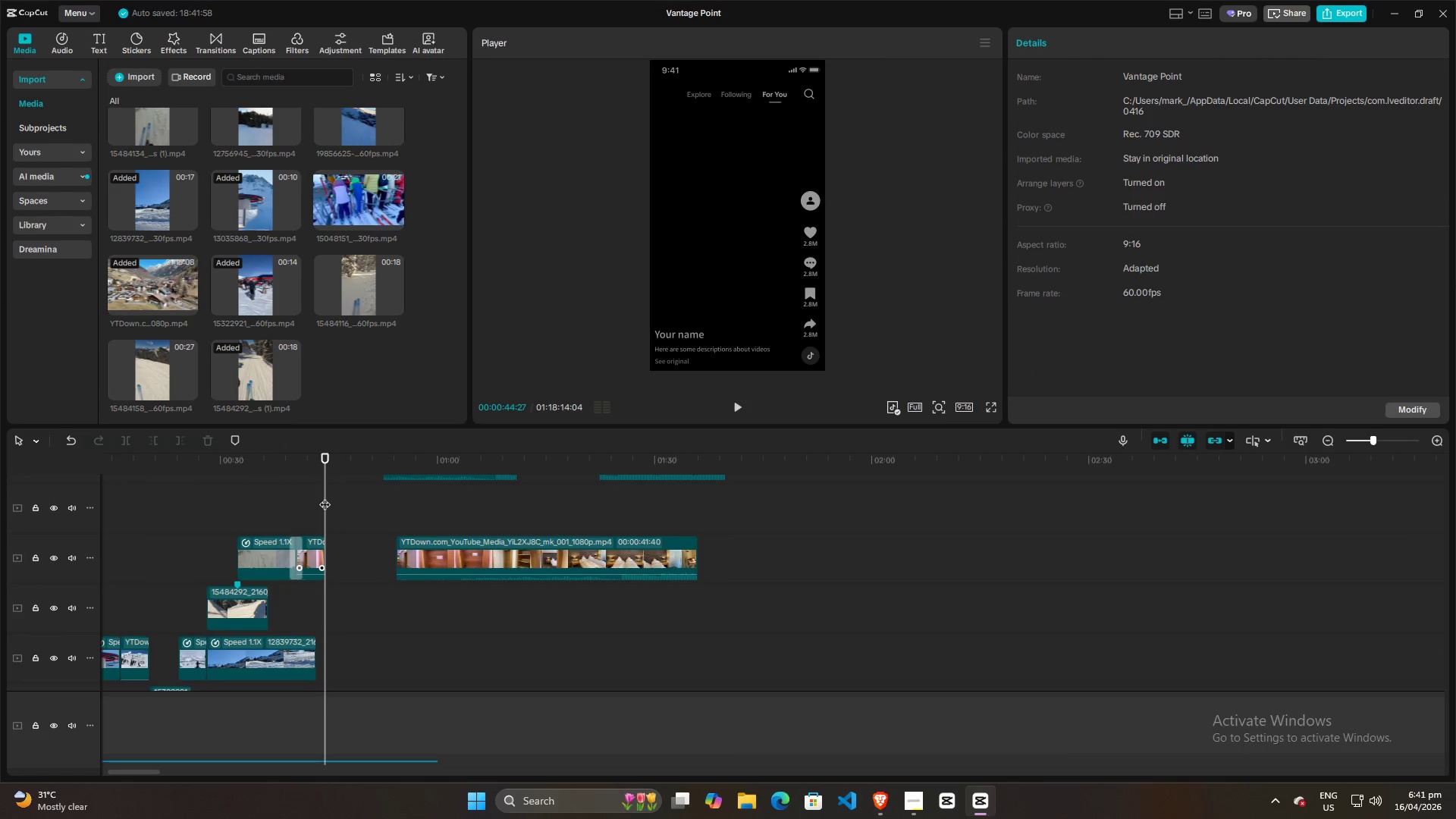 
left_click_drag(start_coordinate=[325, 497], to_coordinate=[504, 516])
 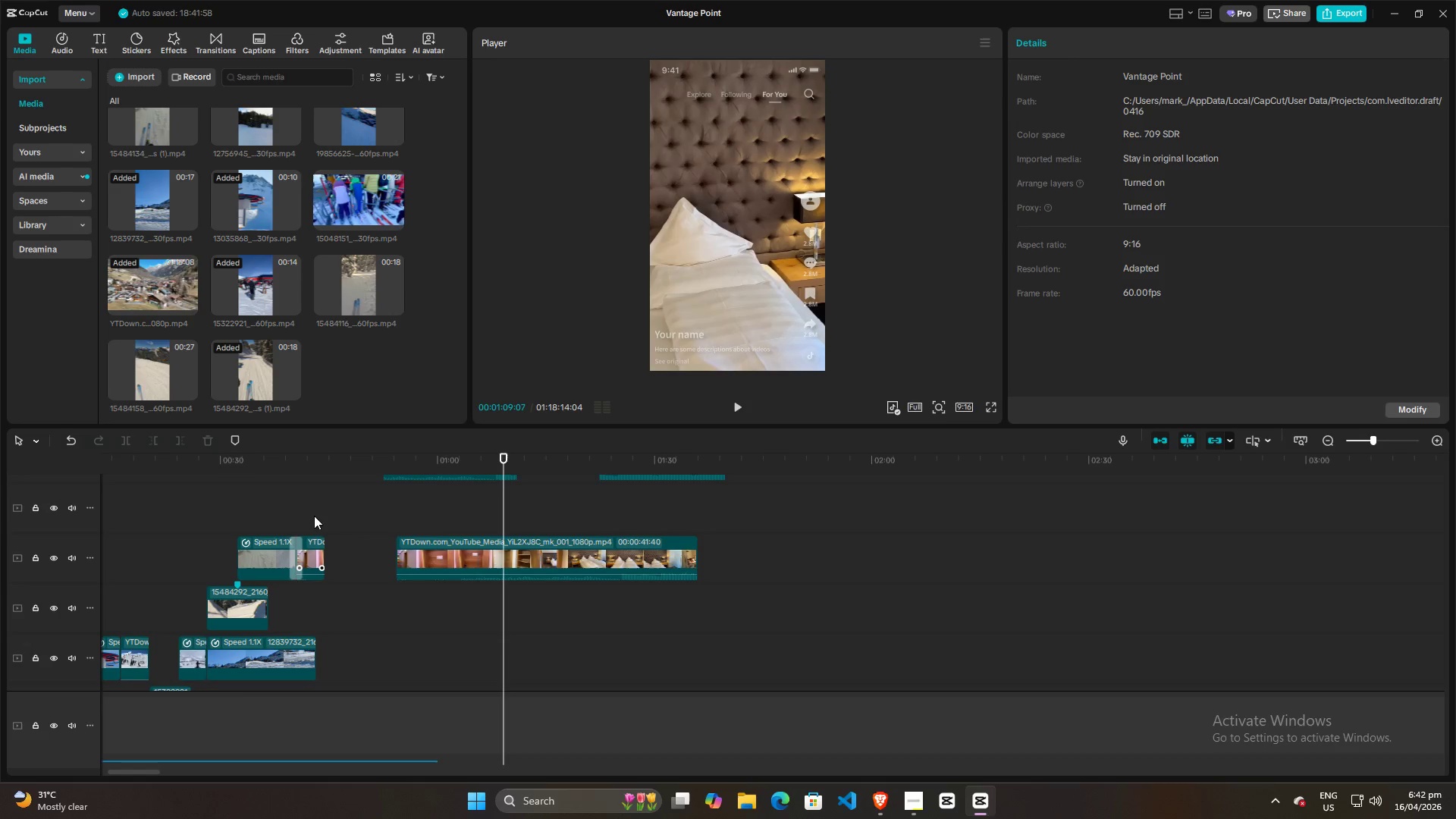 
left_click([308, 514])
 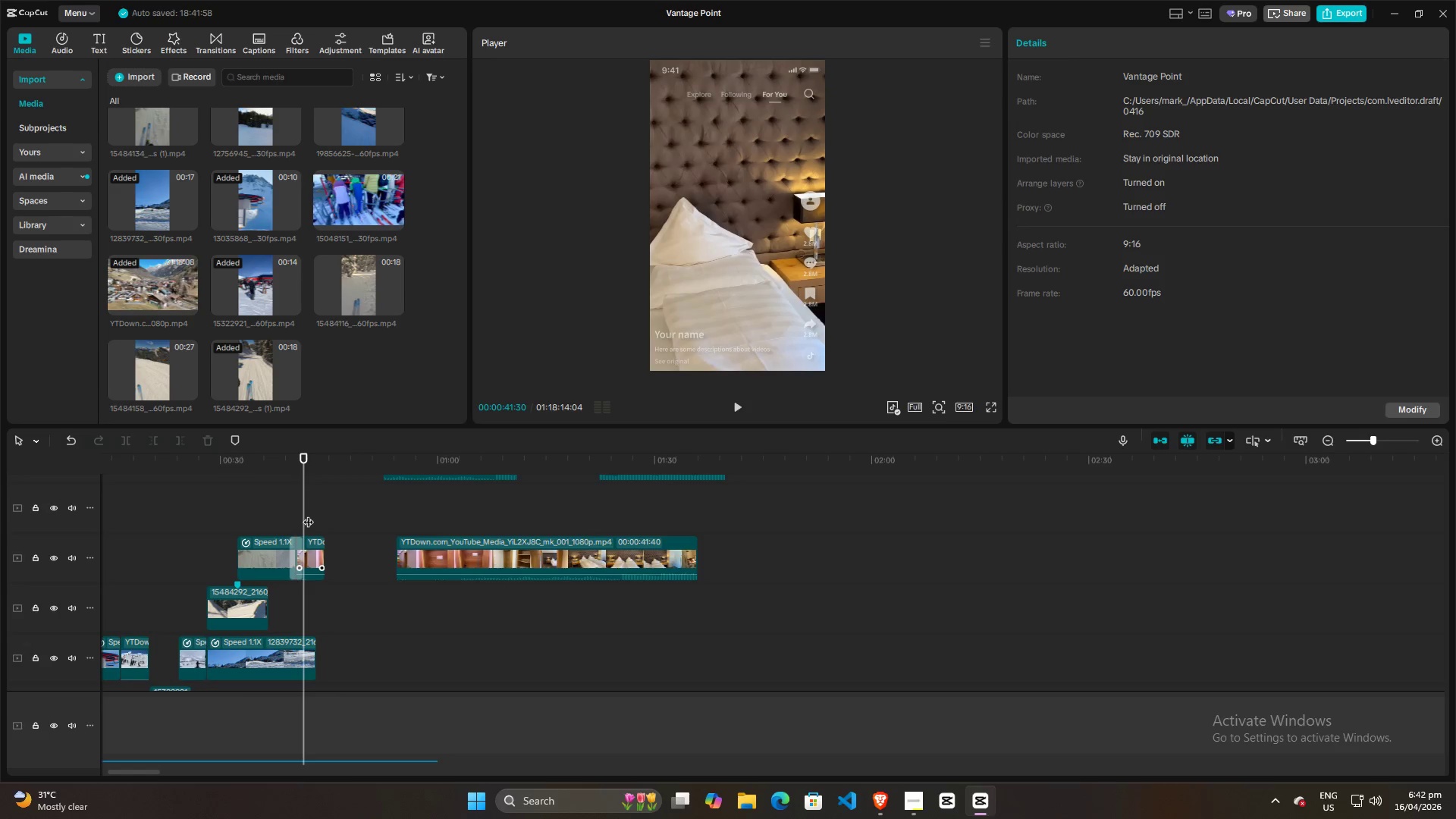 
key(Space)
 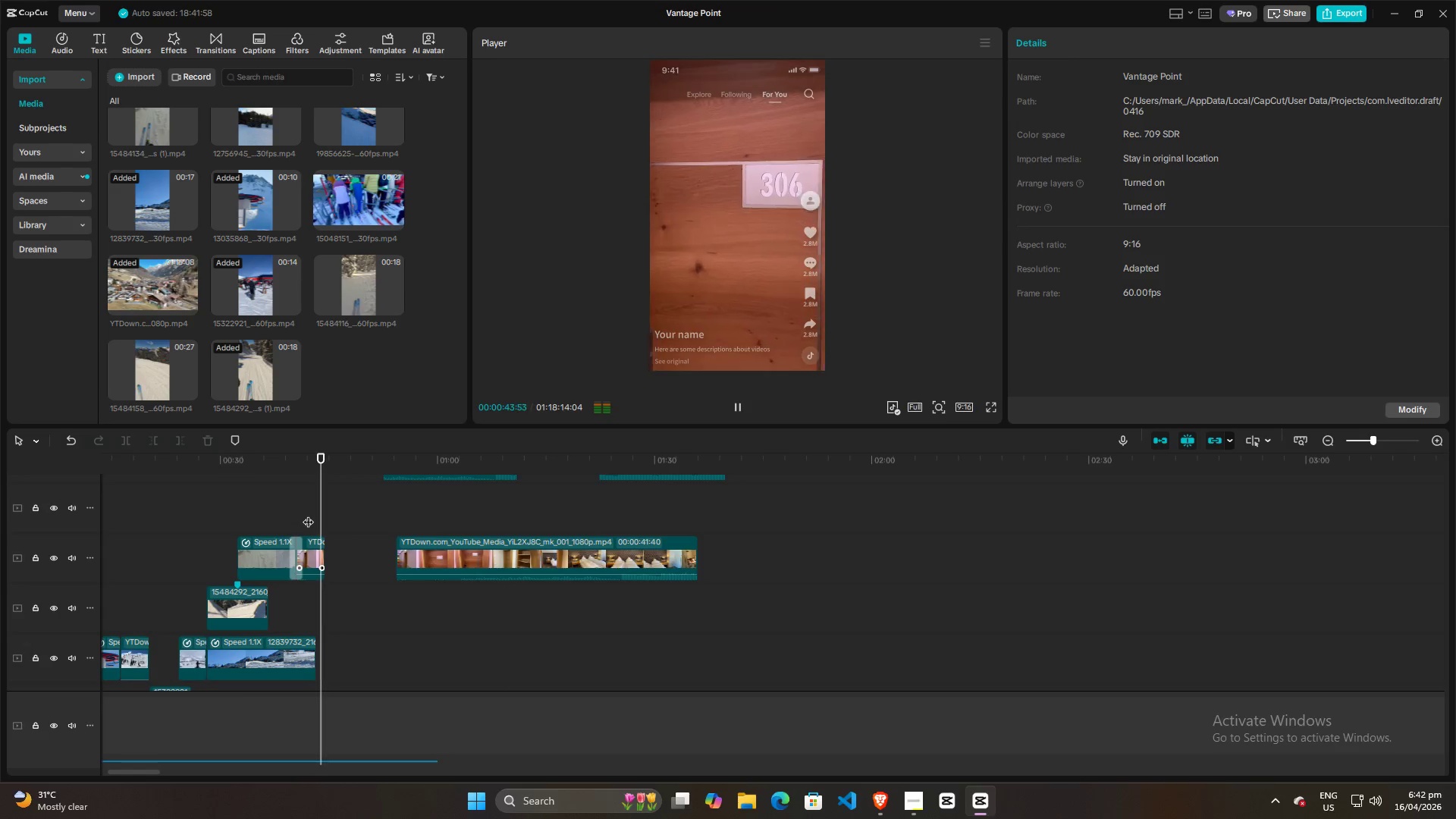 
key(Space)
 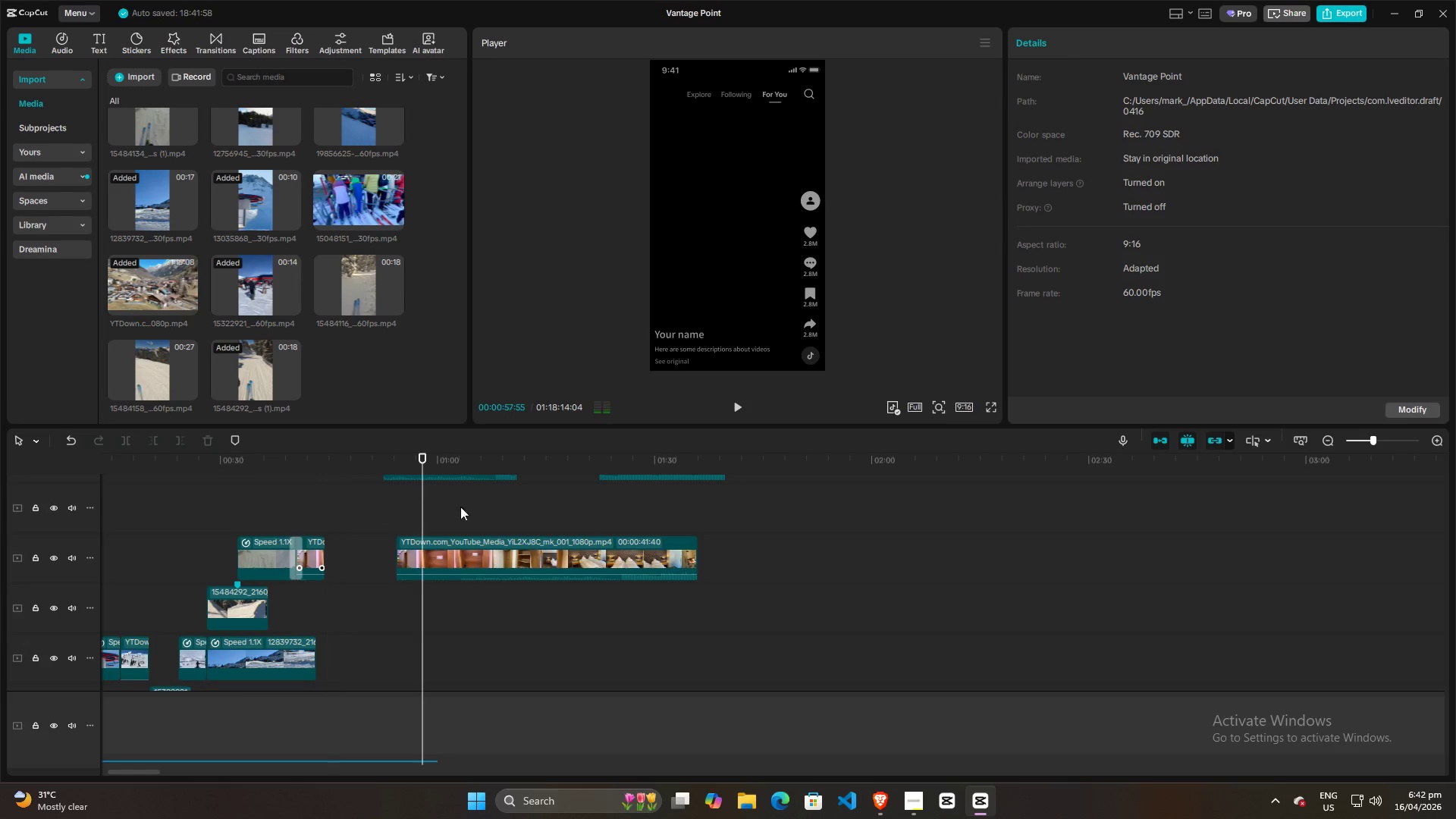 
double_click([492, 507])
 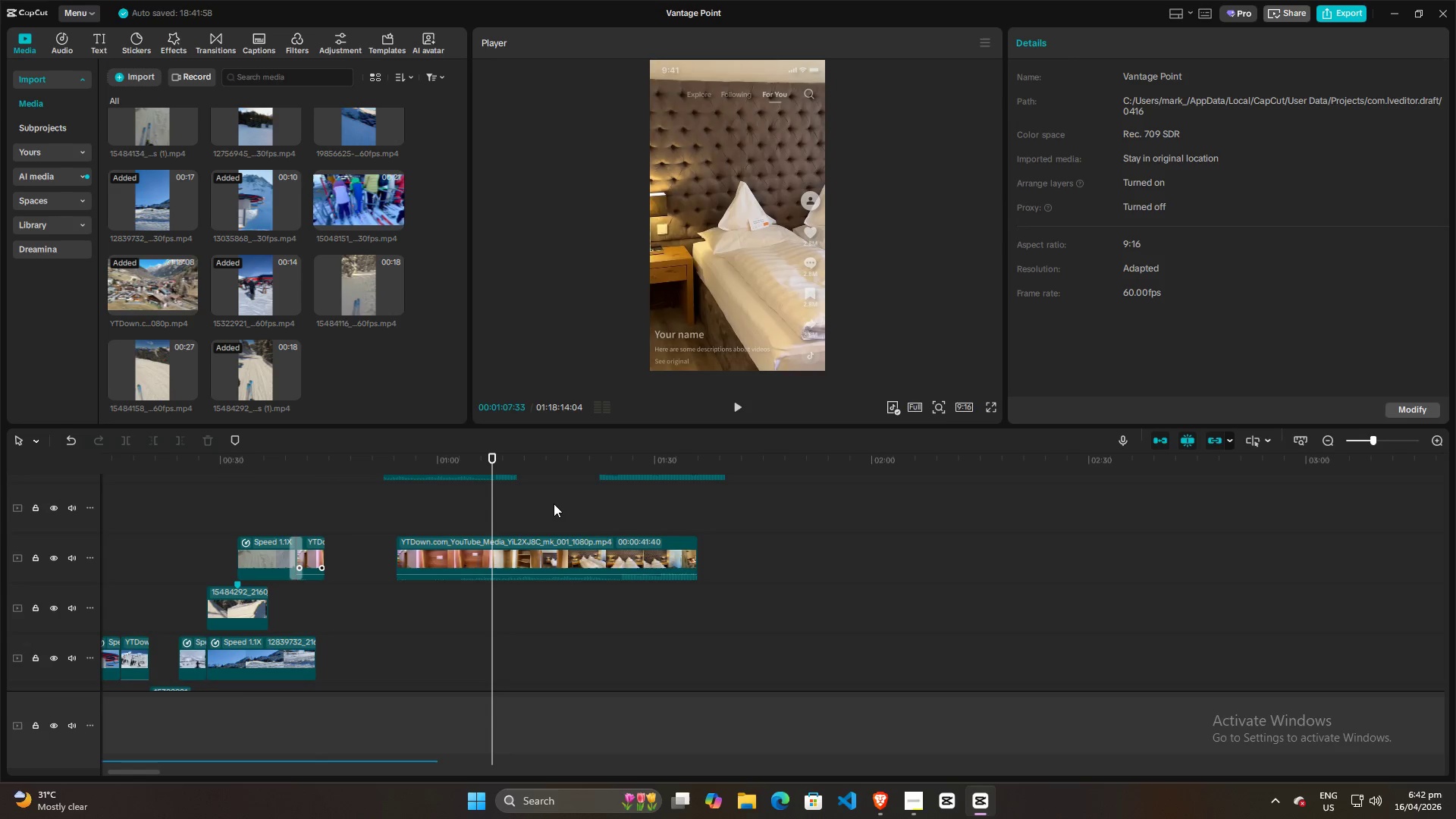 
triple_click([554, 504])
 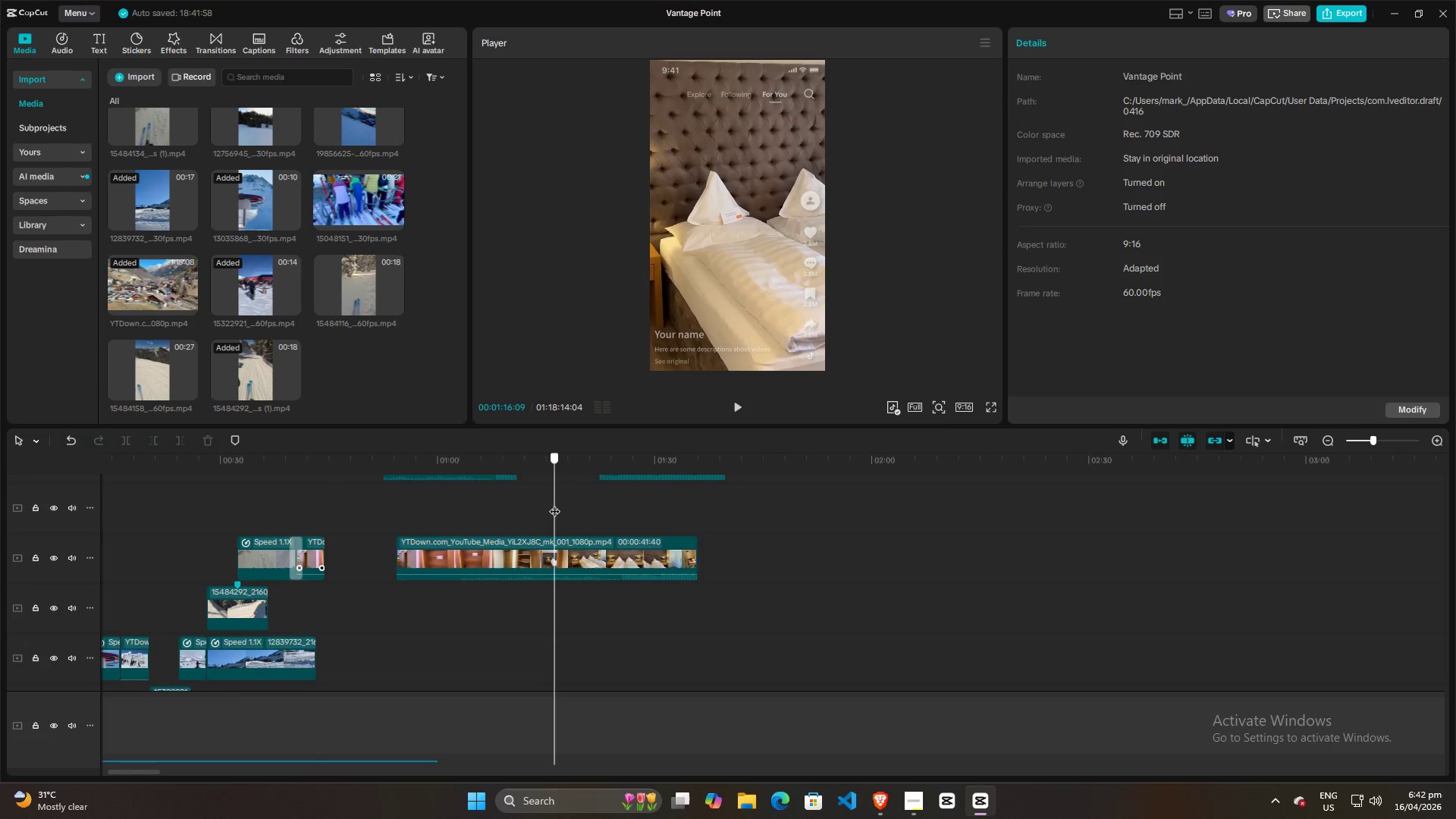 
double_click([591, 500])
 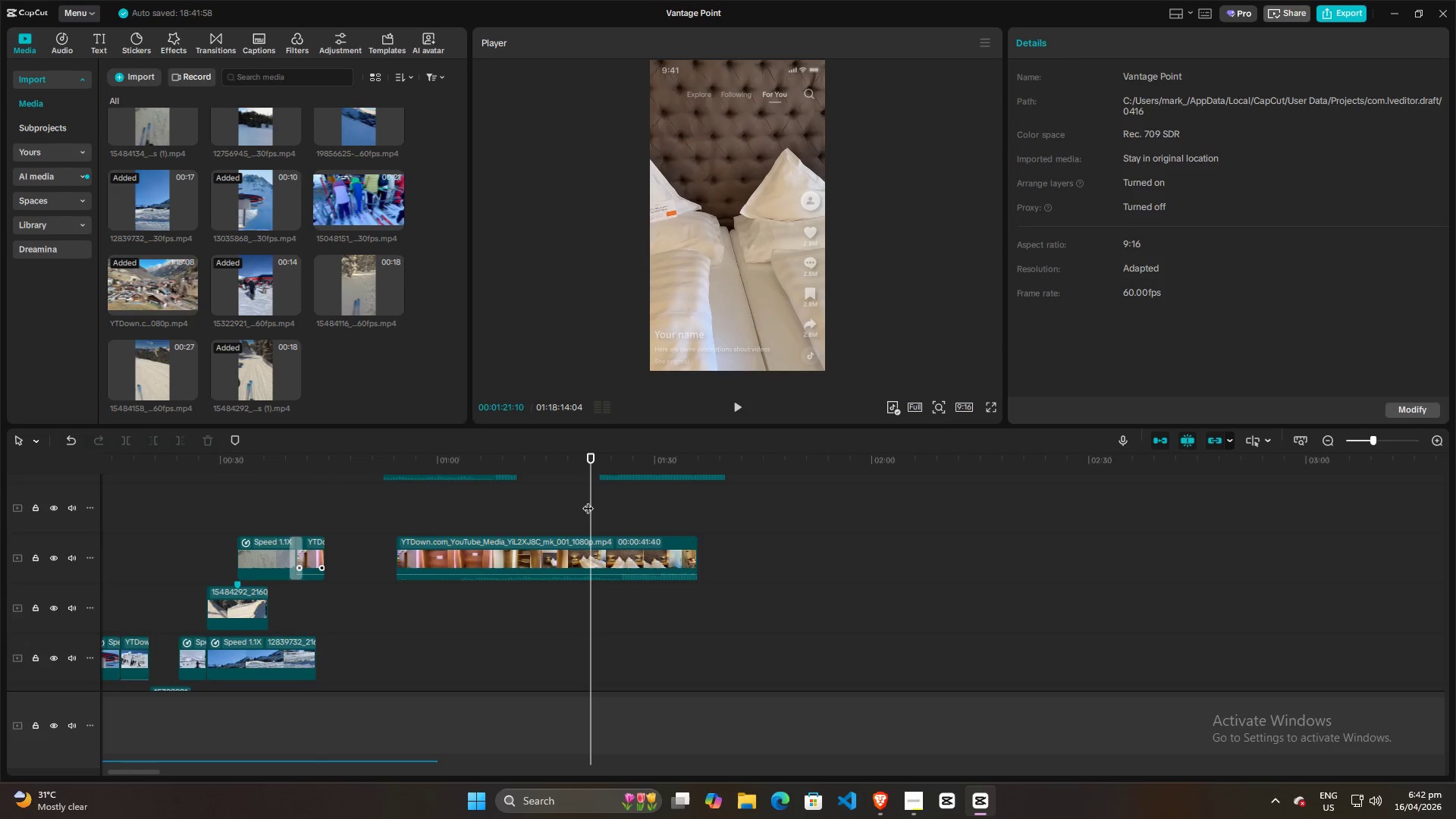 
key(Alt+Tab)